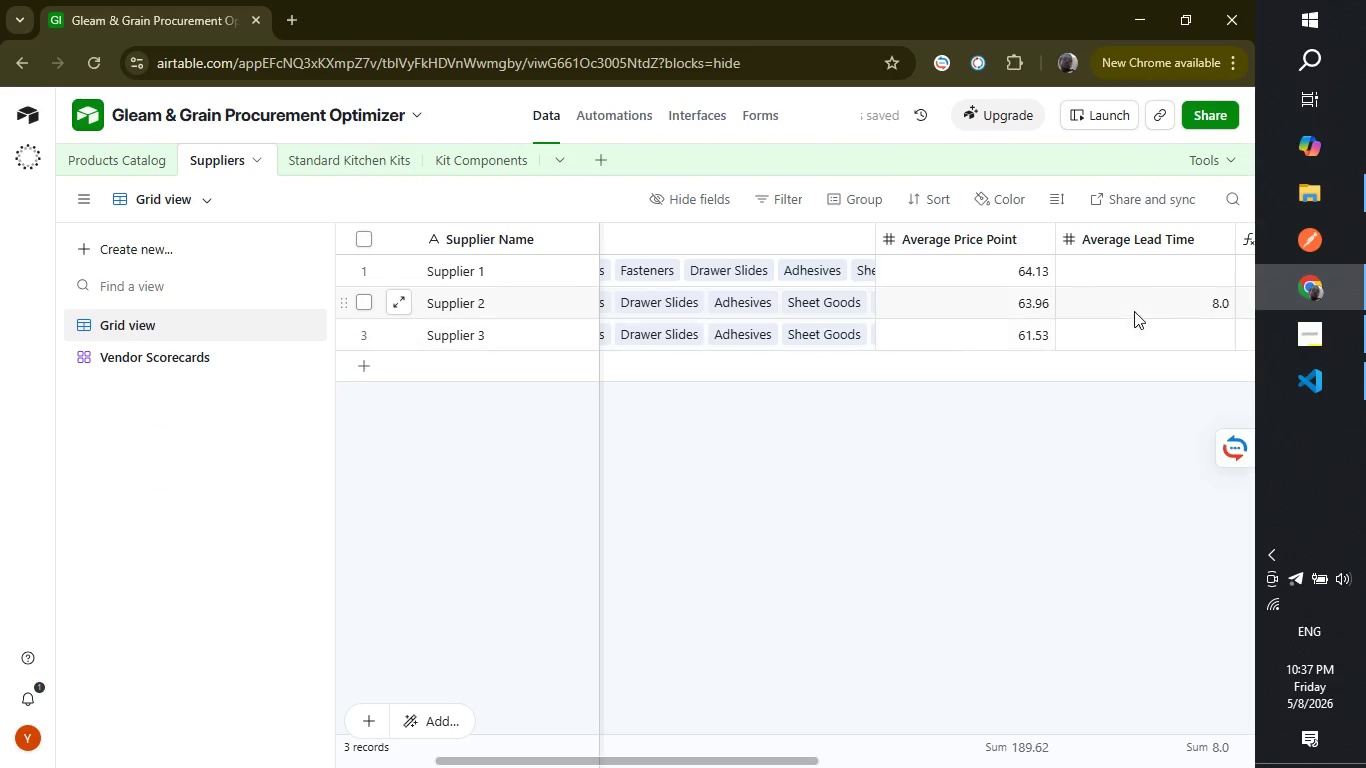 
left_click([1171, 275])
 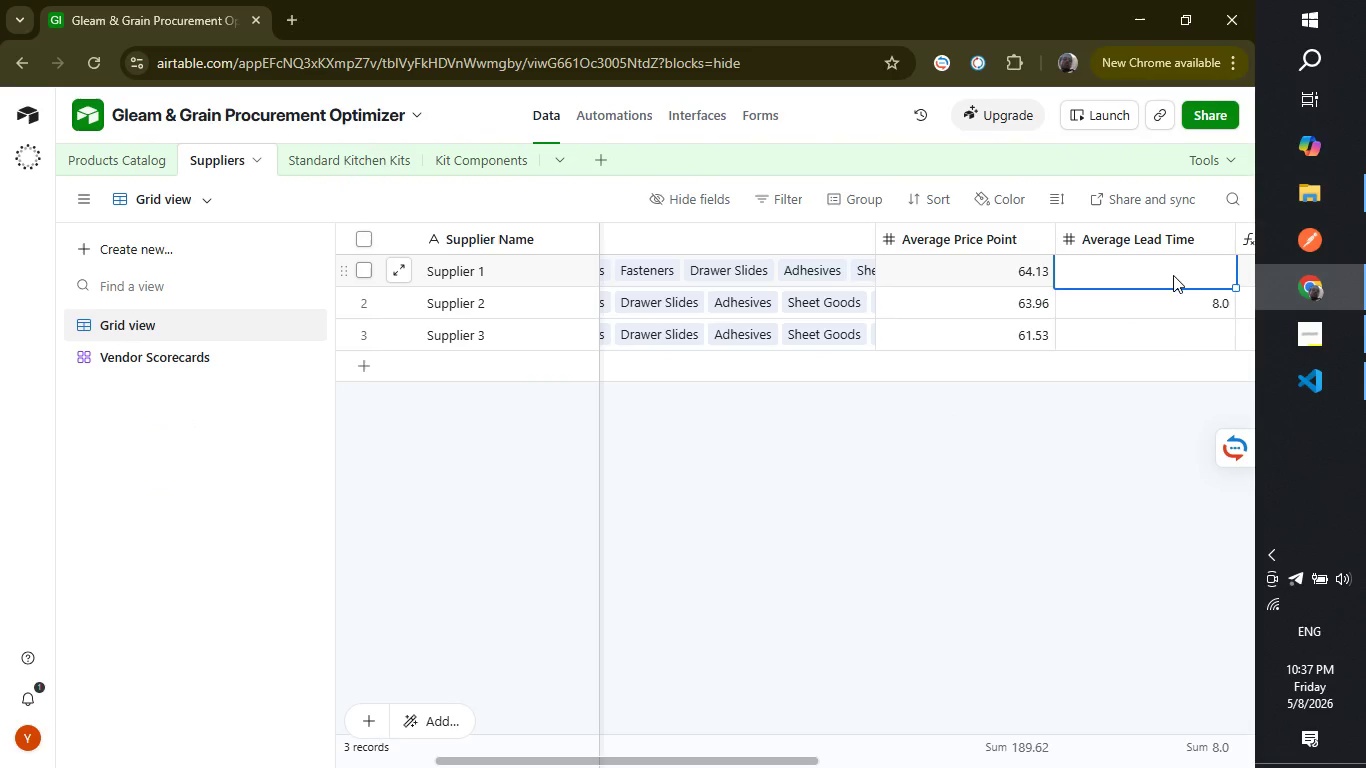 
key(7)
 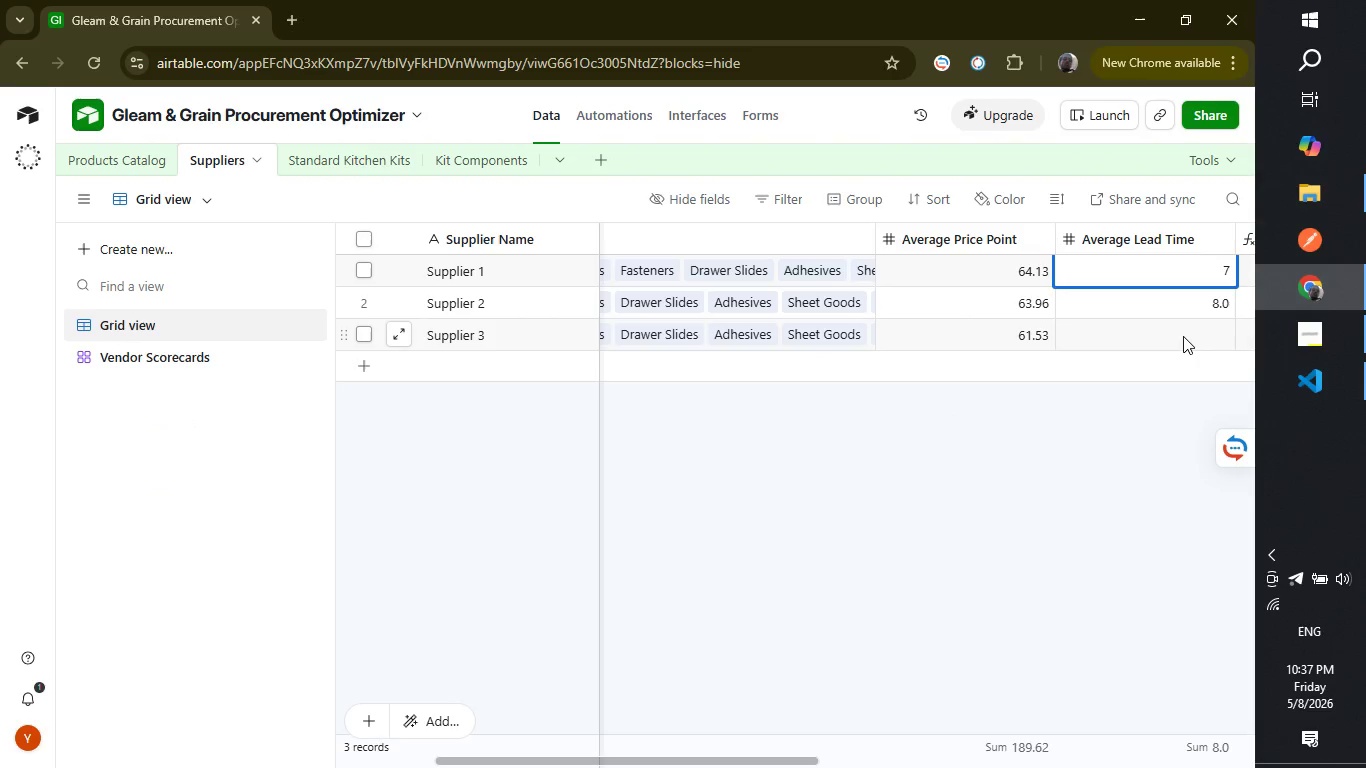 
left_click([1186, 330])
 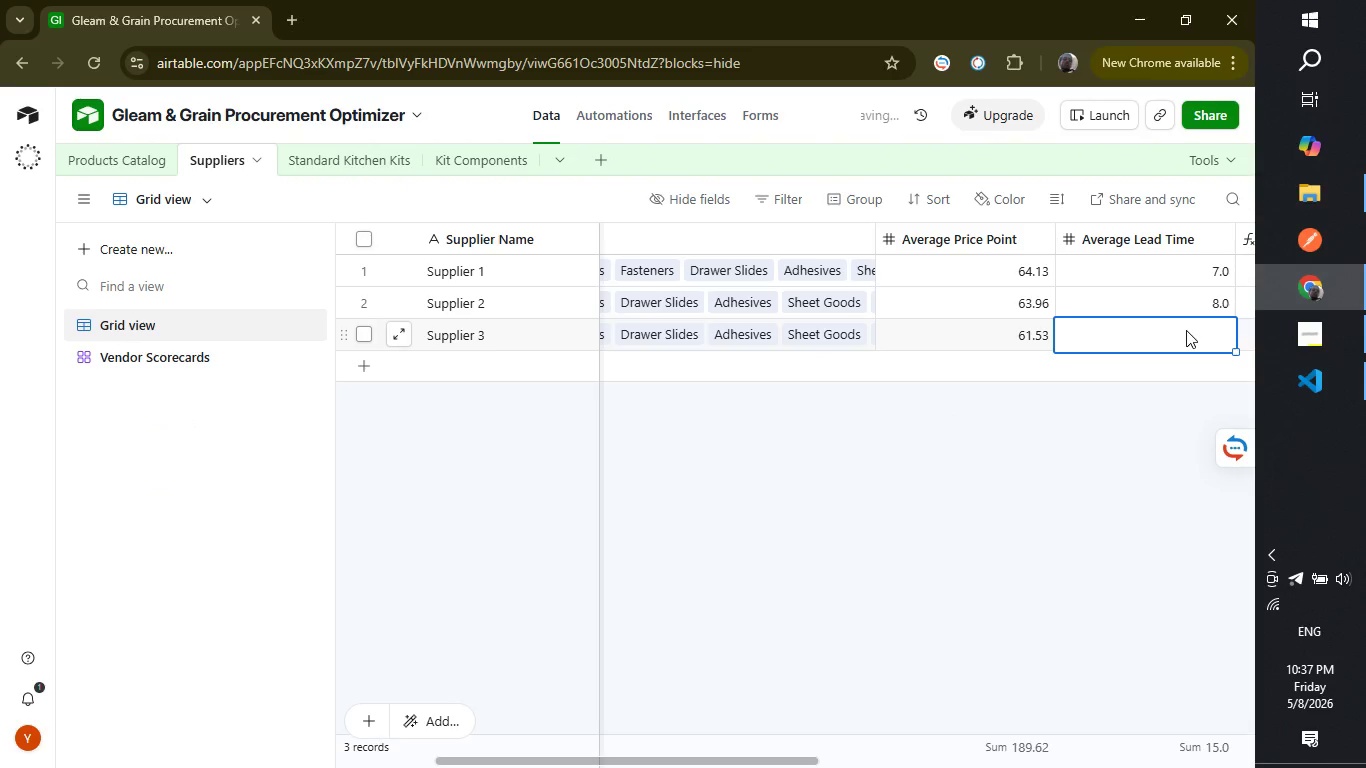 
key(7)
 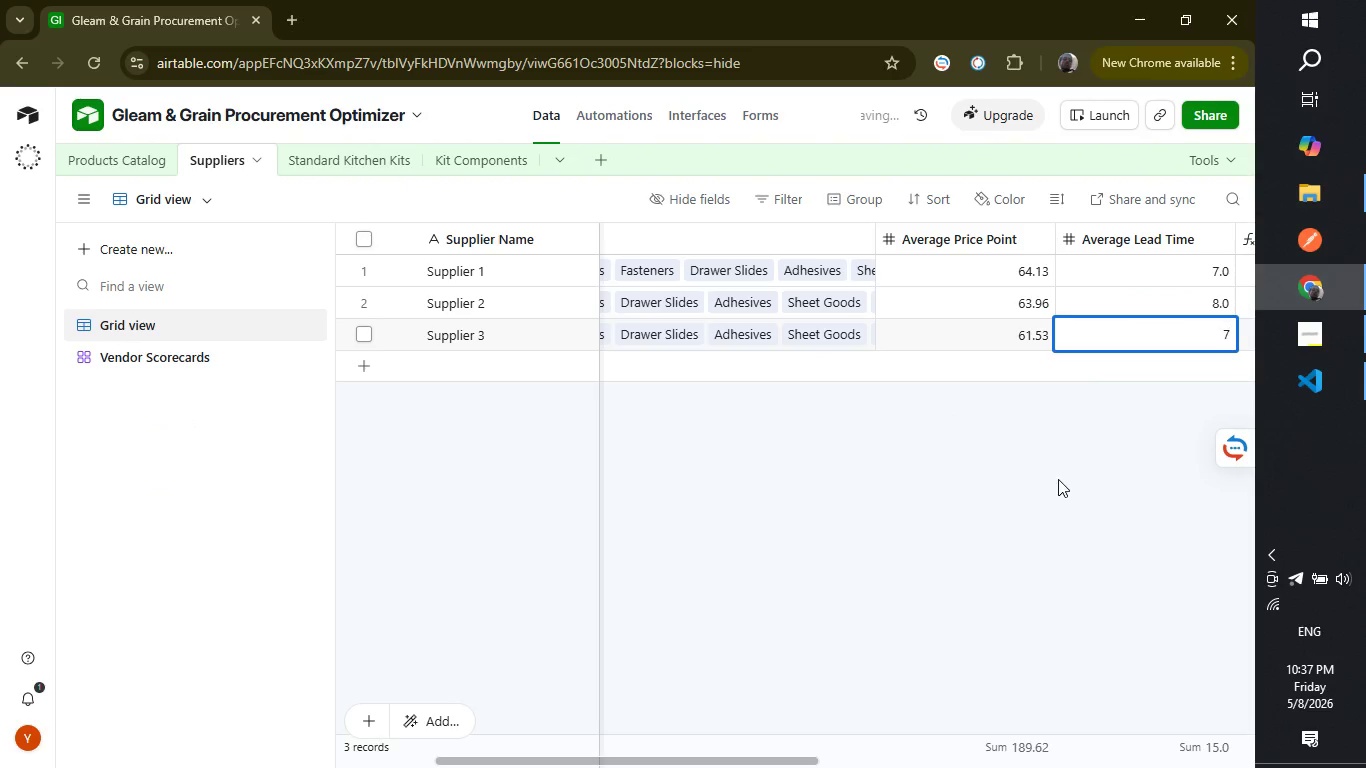 
left_click([1057, 484])
 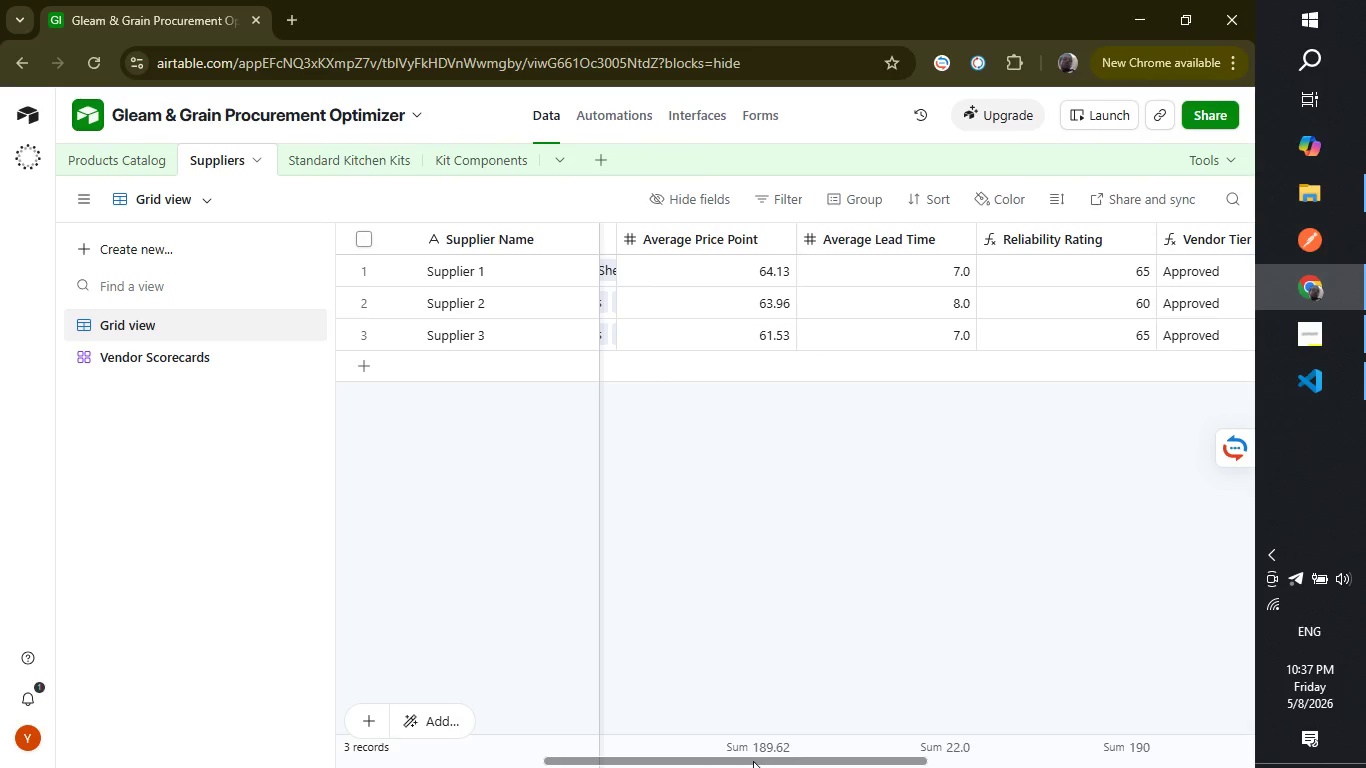 
wait(30.28)
 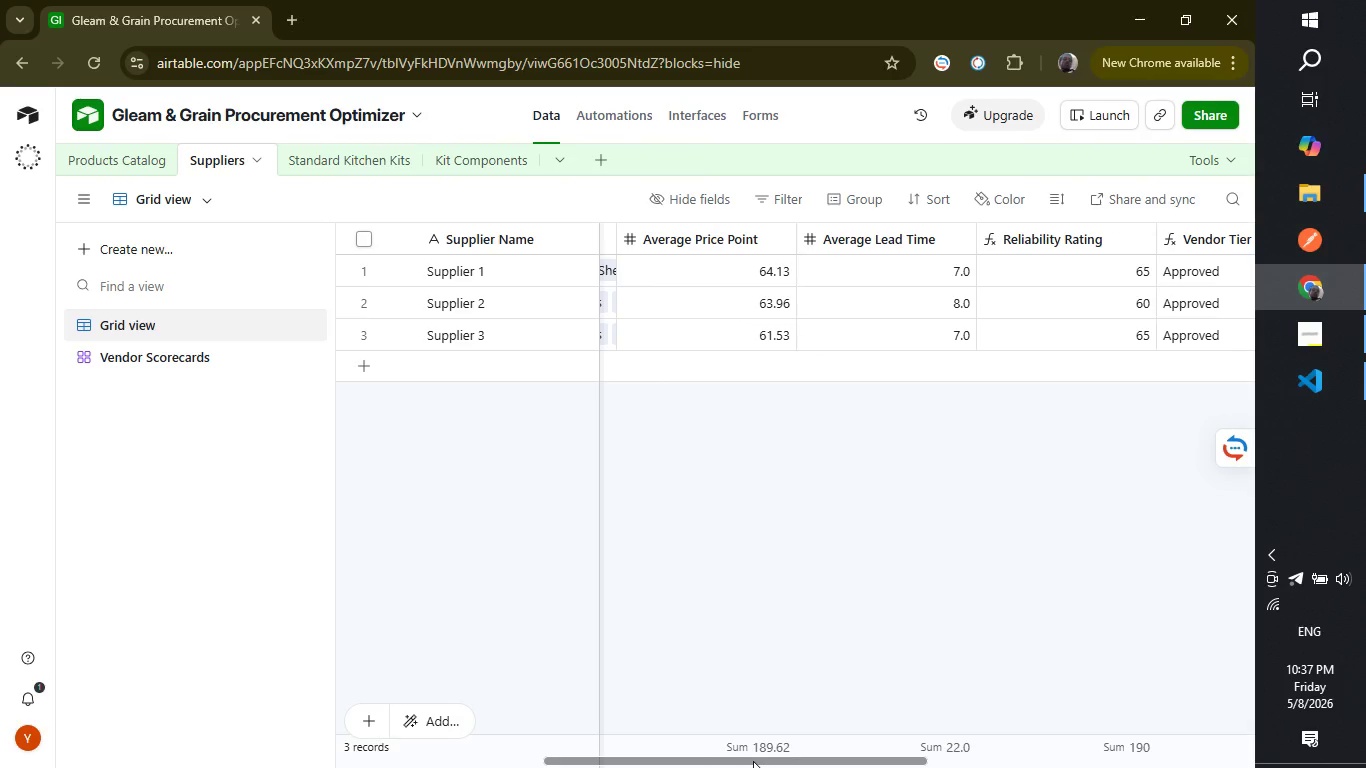 
left_click([142, 367])
 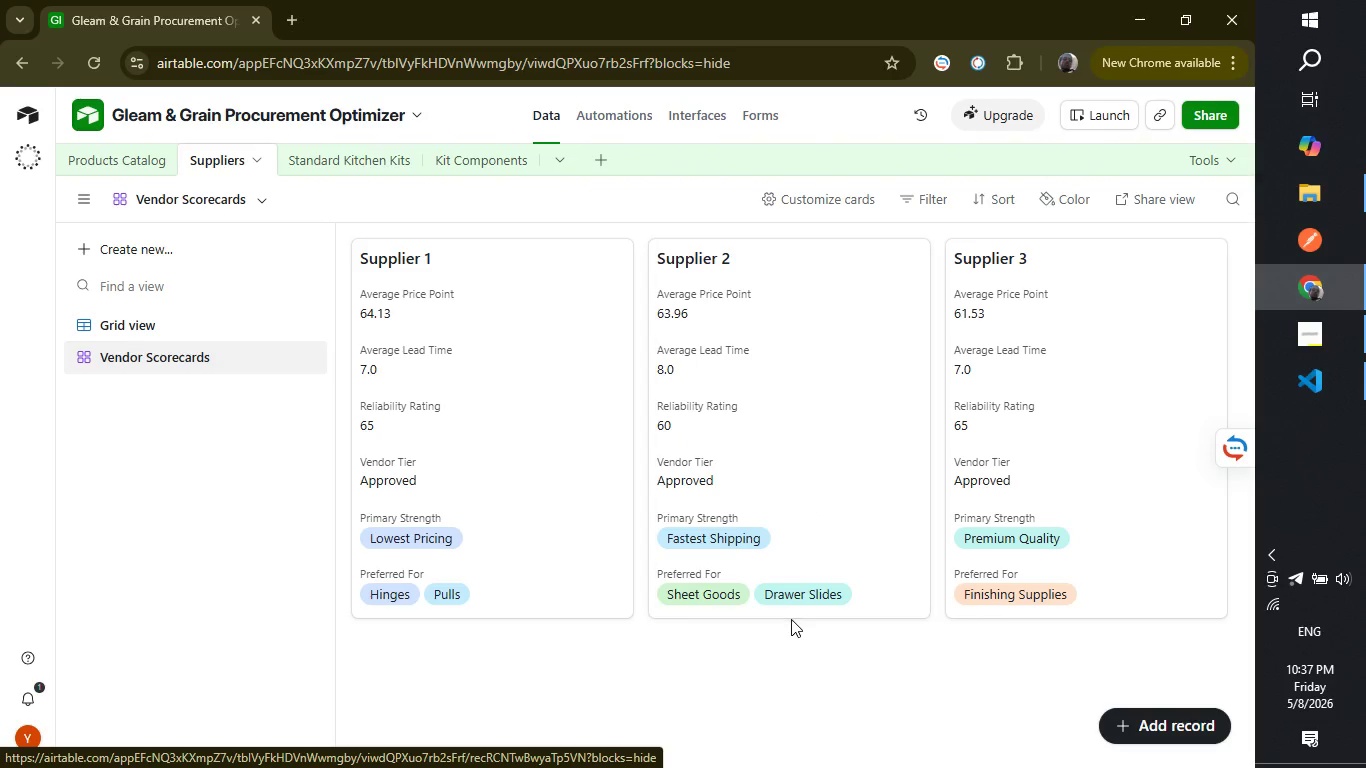 
wait(14.01)
 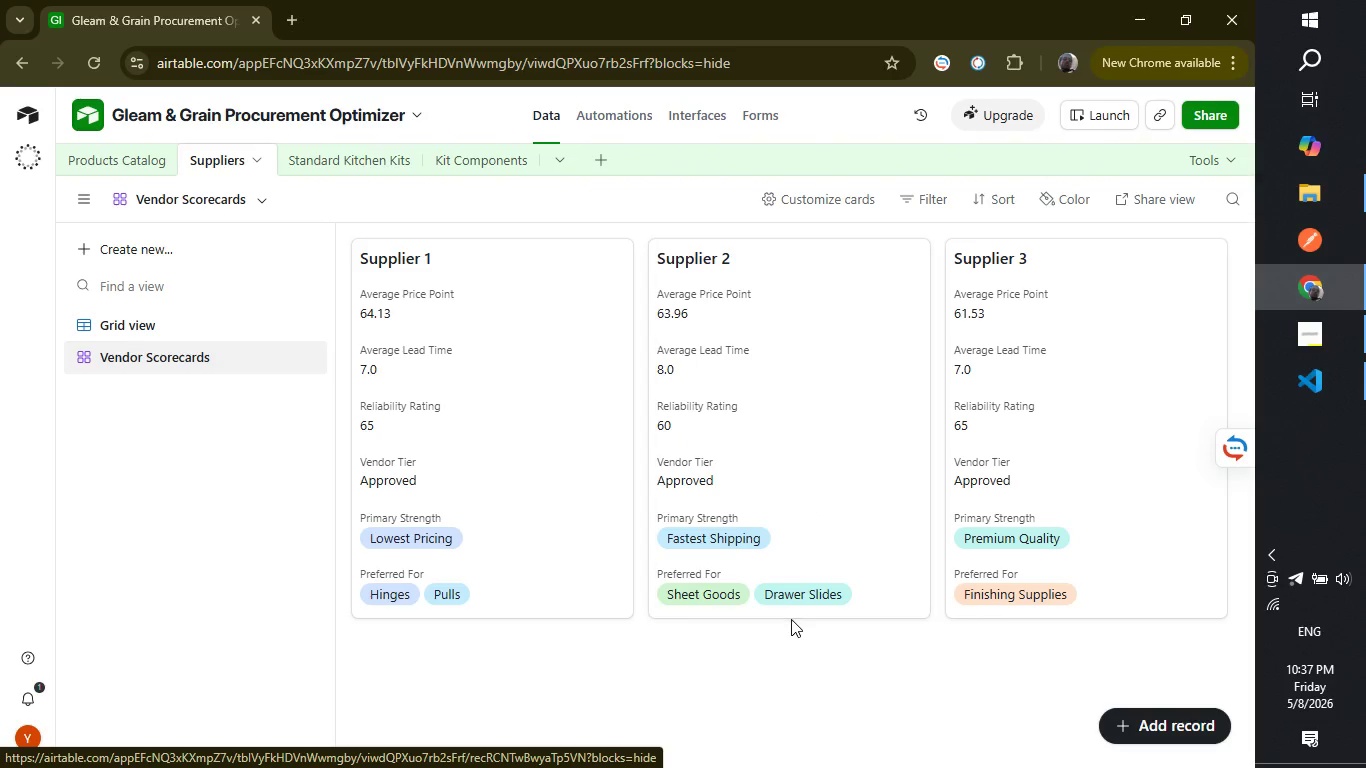 
left_click([1022, 287])
 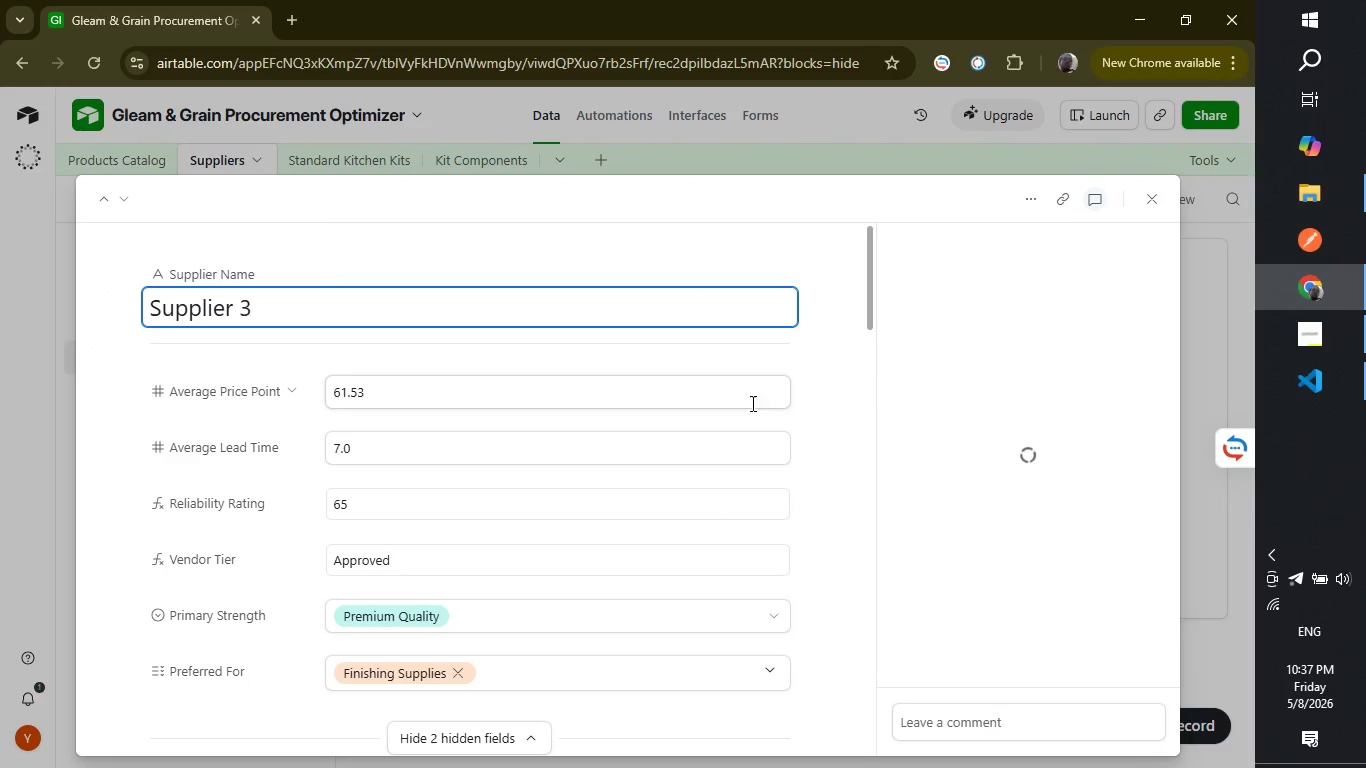 
scroll: coordinate [724, 537], scroll_direction: down, amount: 11.0
 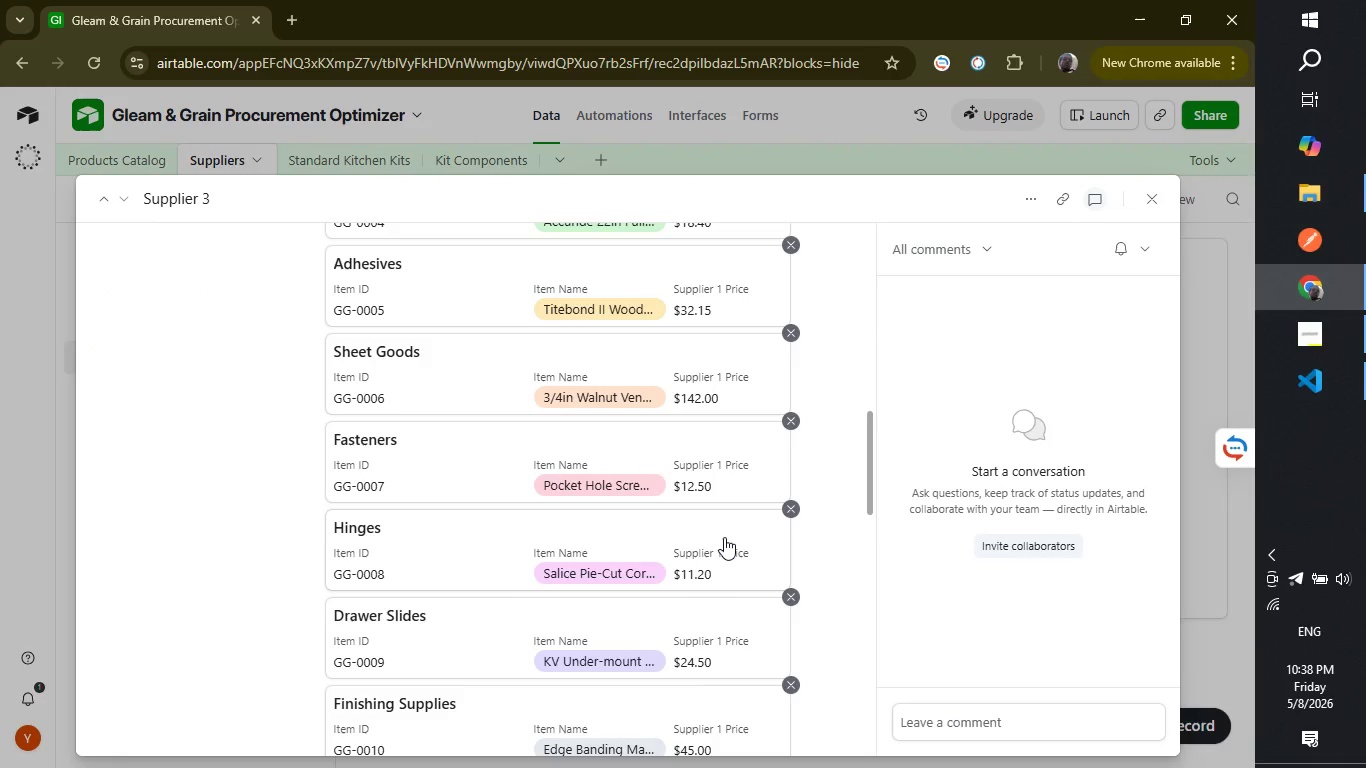 
scroll: coordinate [724, 537], scroll_direction: up, amount: 4.0
 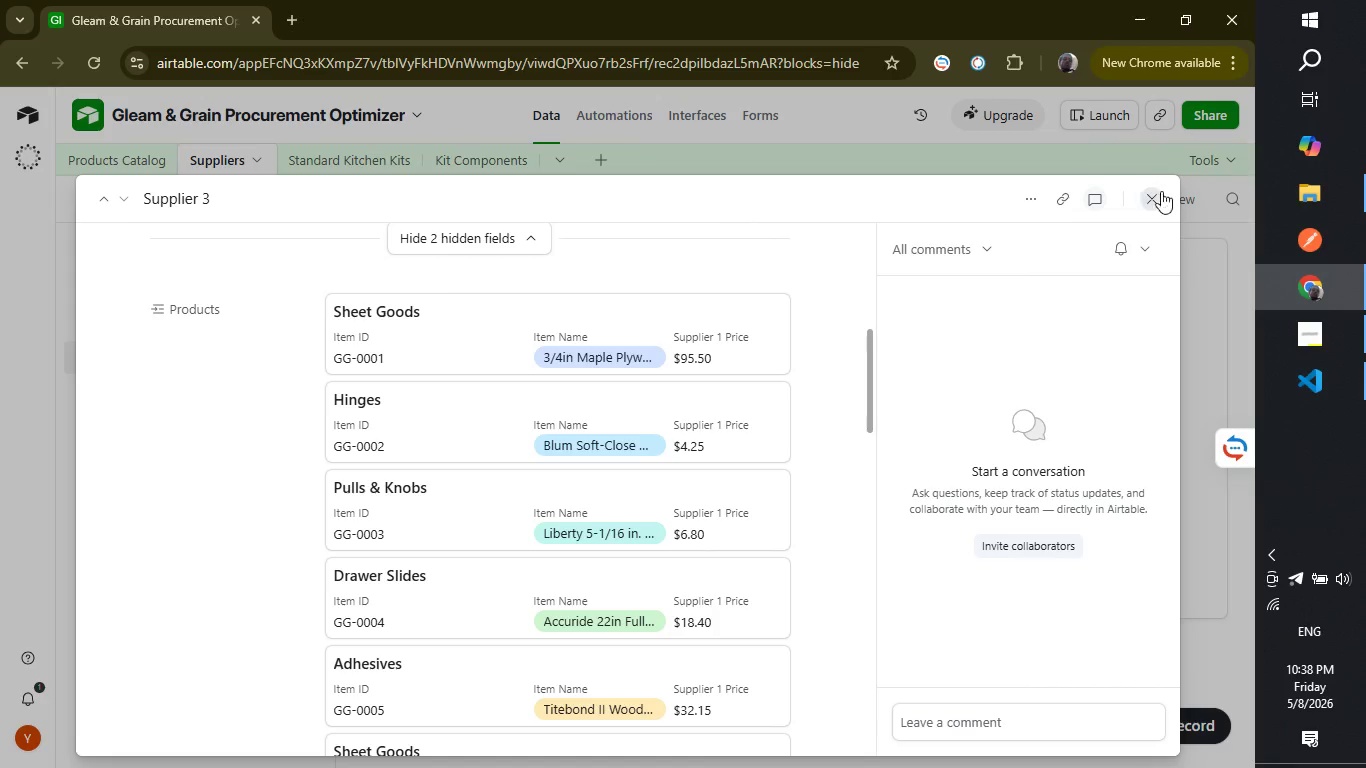 
left_click([1153, 196])
 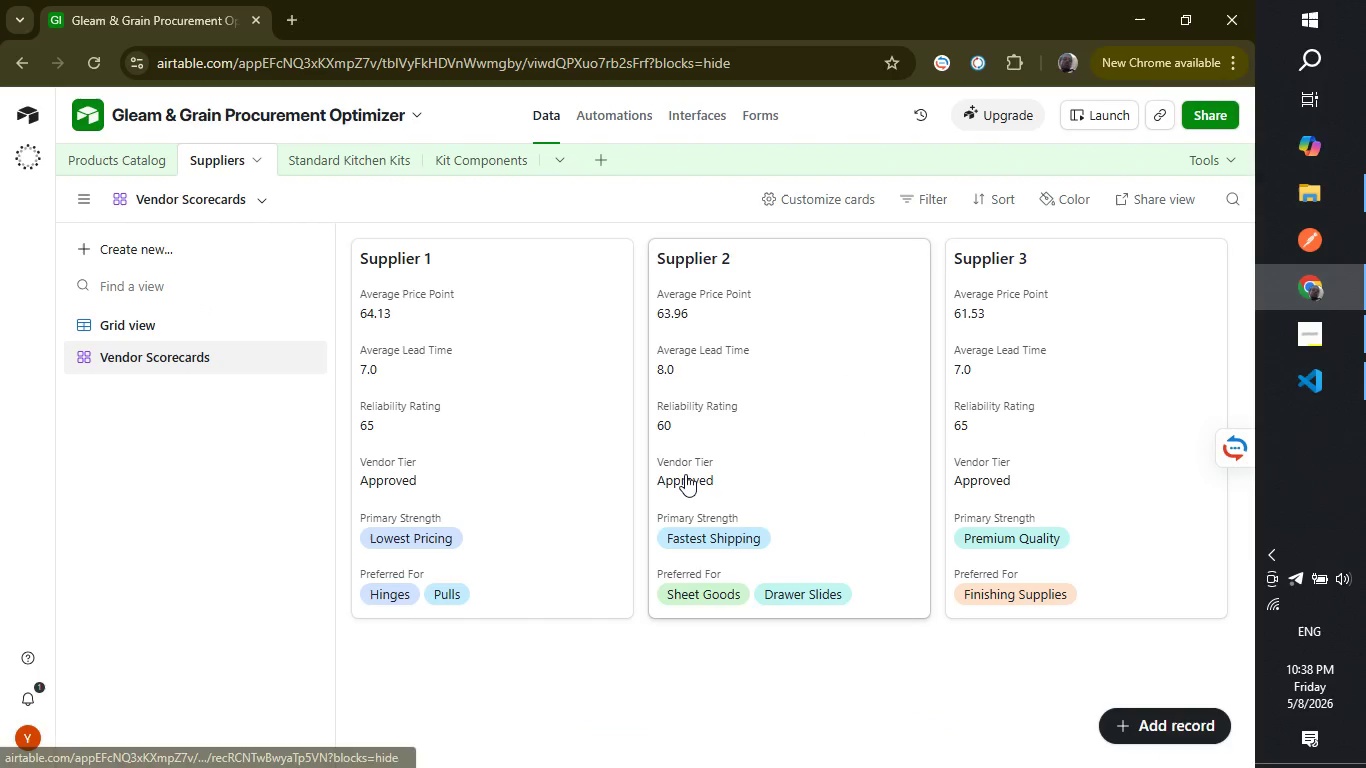 
wait(6.52)
 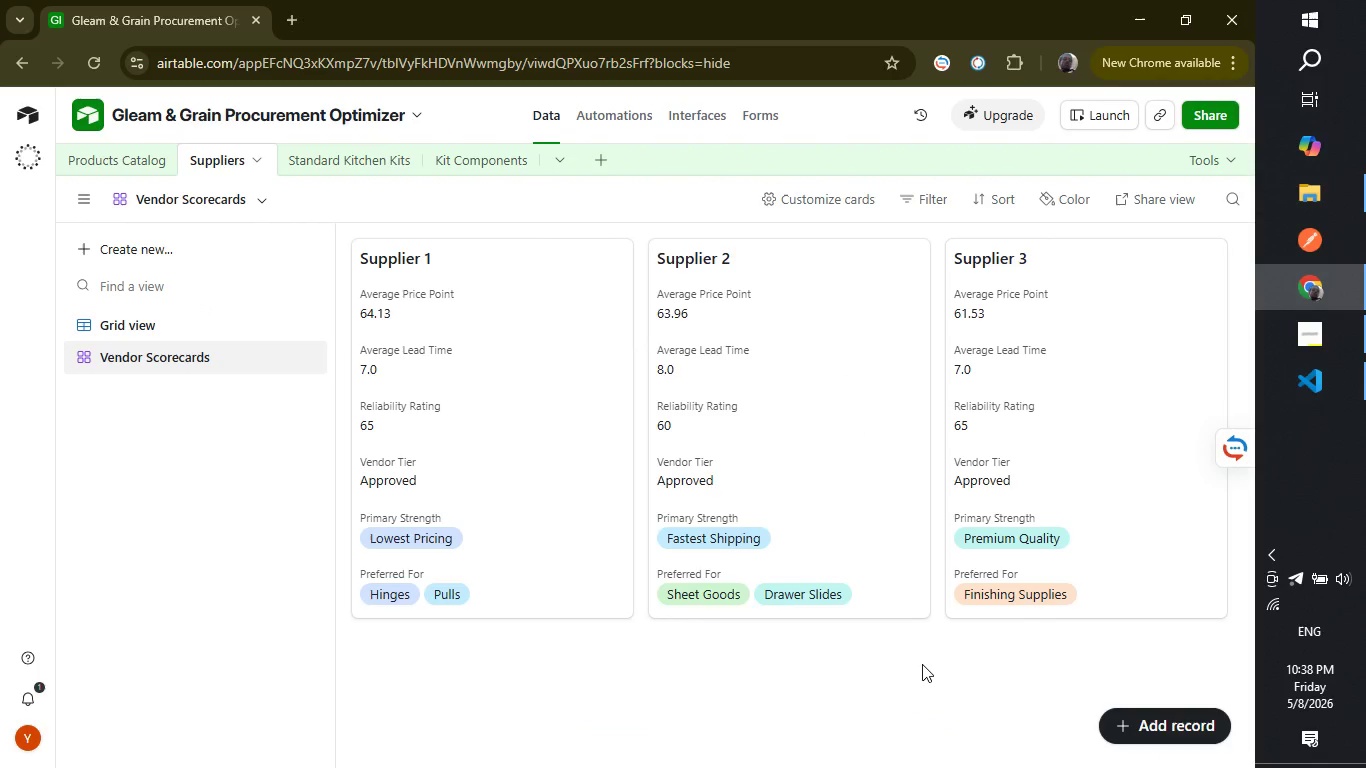 
left_click([784, 201])
 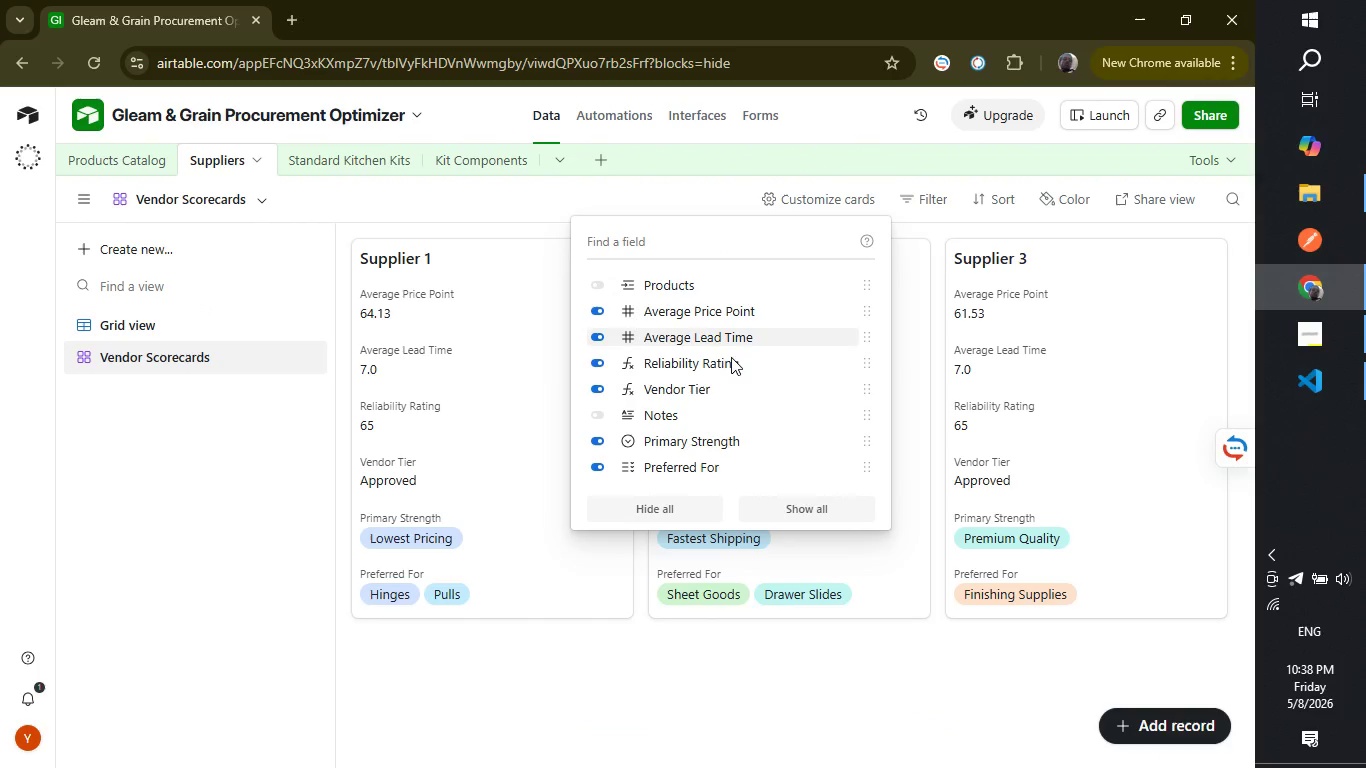 
scroll: coordinate [730, 387], scroll_direction: down, amount: 3.0
 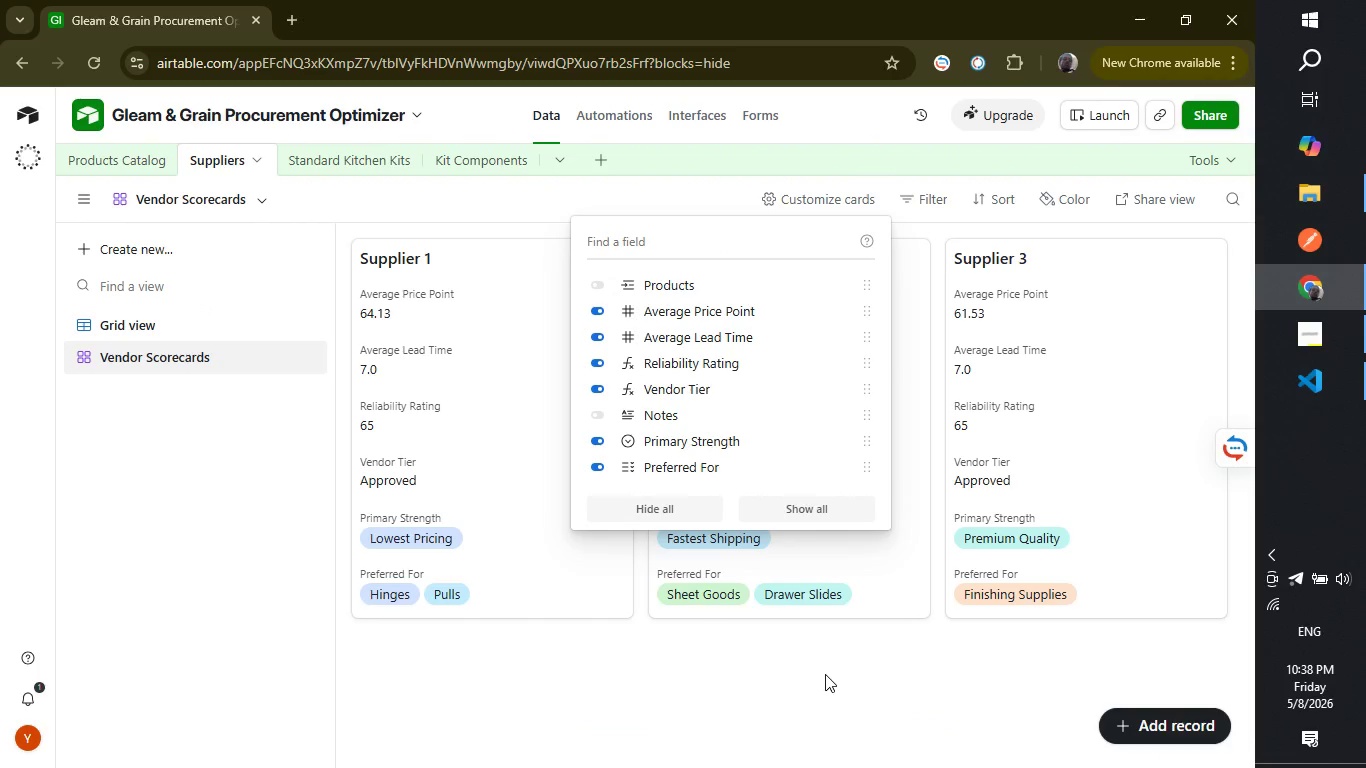 
left_click([825, 674])
 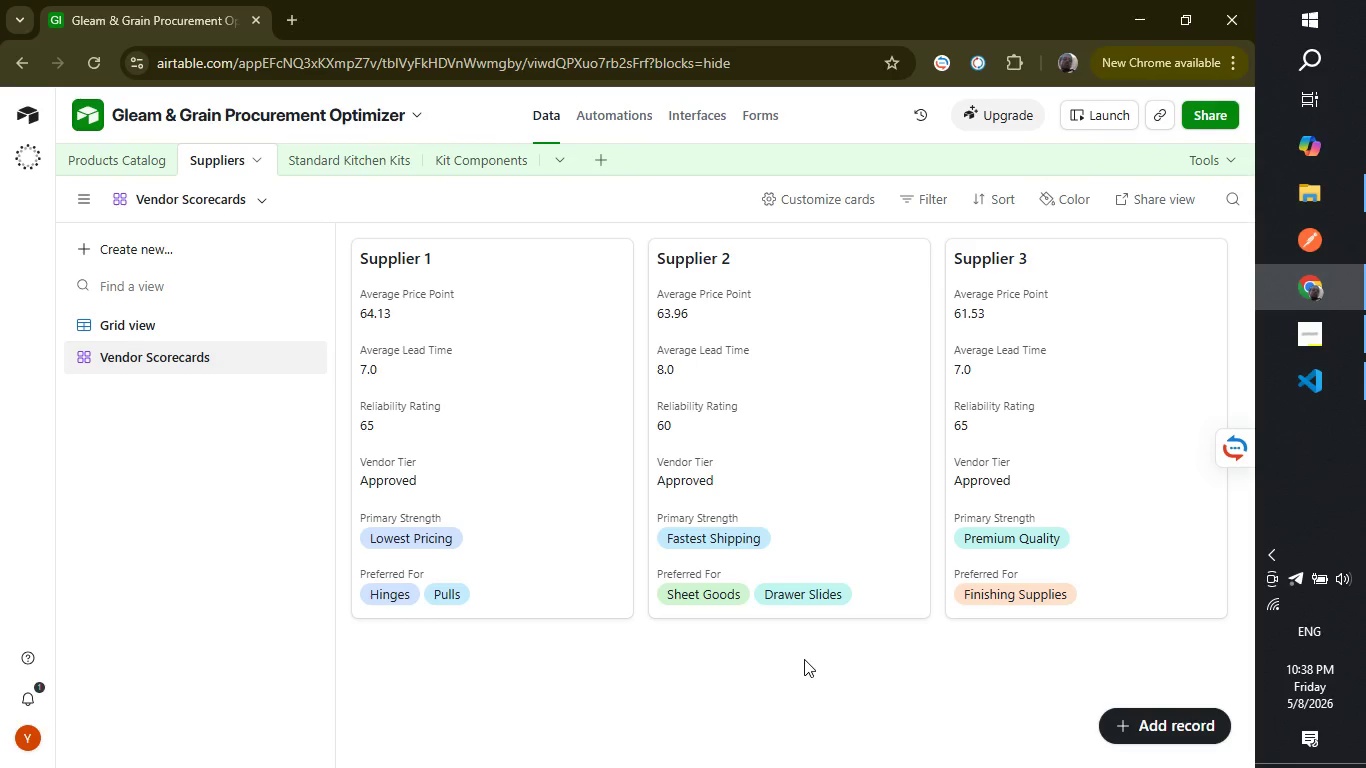 
wait(19.73)
 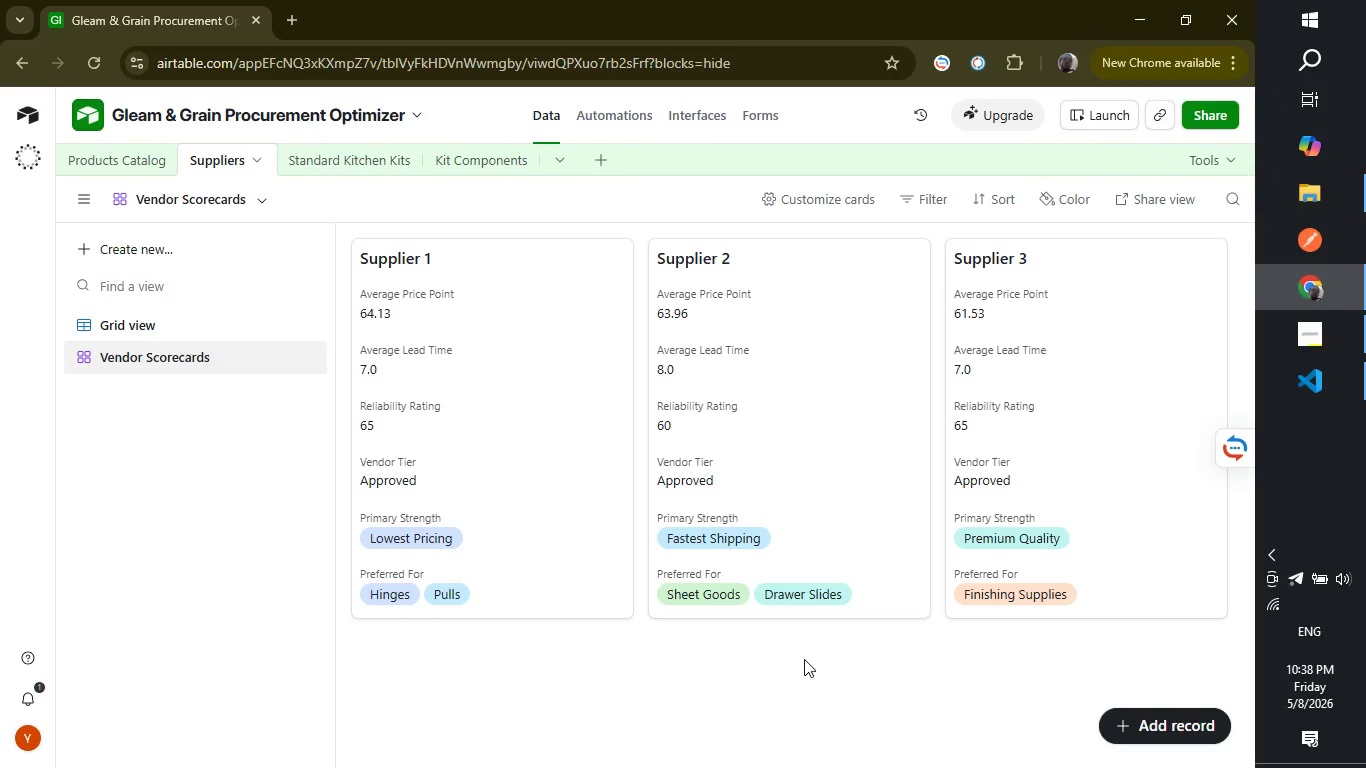 
left_click([699, 102])
 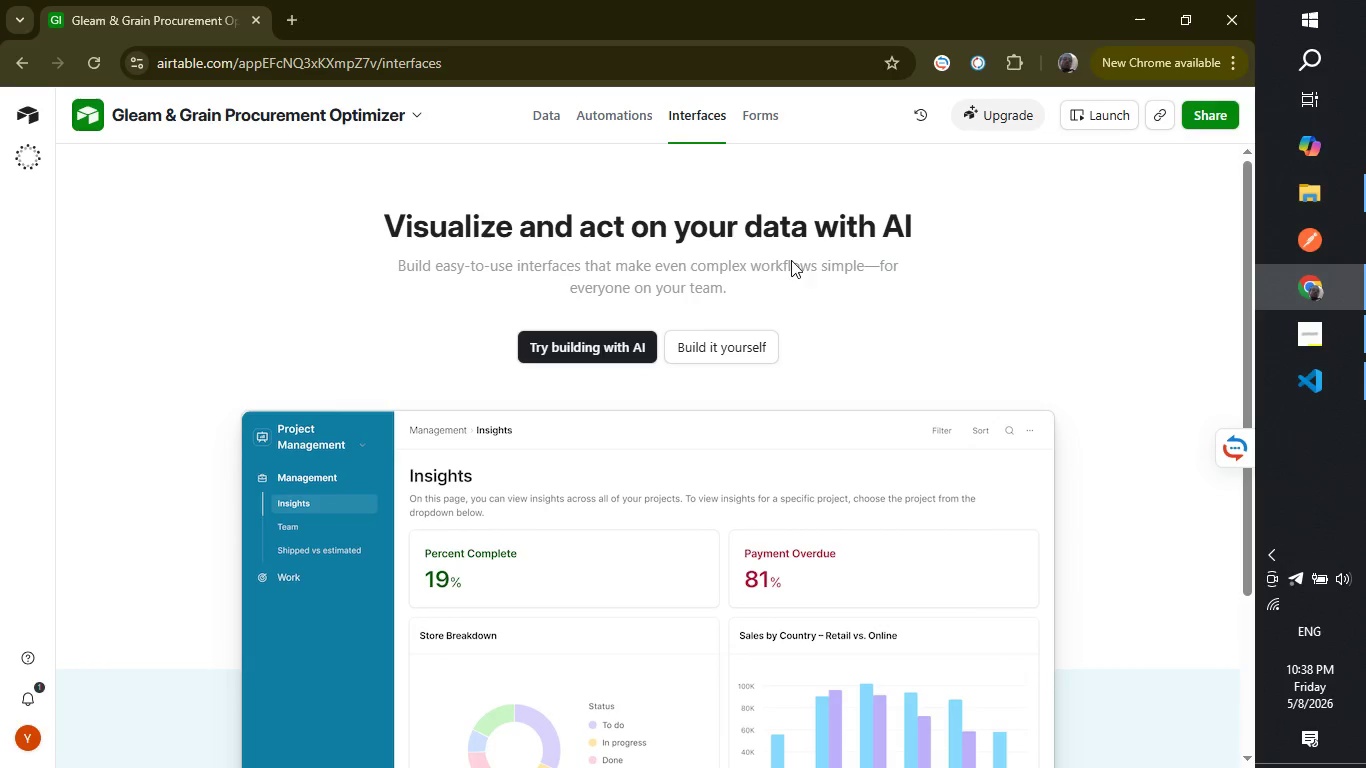 
scroll: coordinate [925, 548], scroll_direction: down, amount: 9.0
 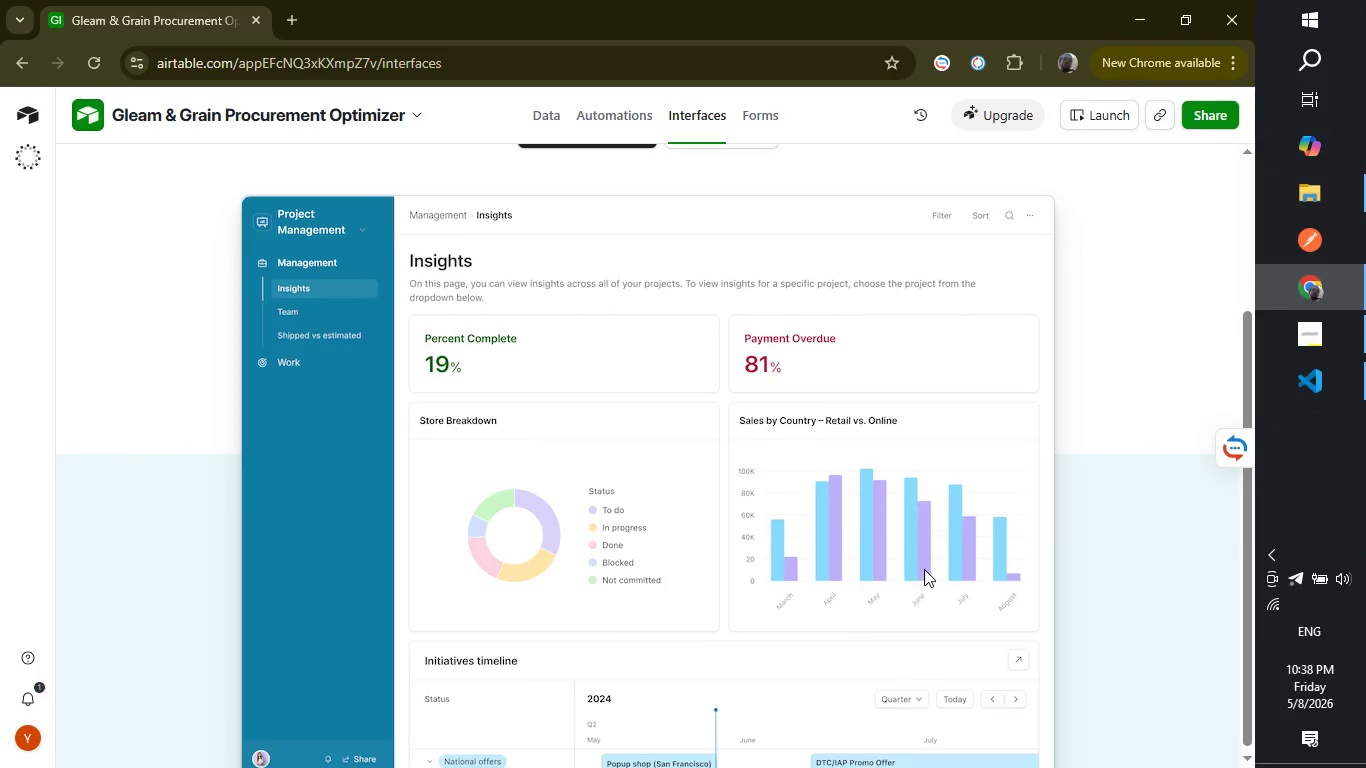 
scroll: coordinate [924, 569], scroll_direction: up, amount: 5.0
 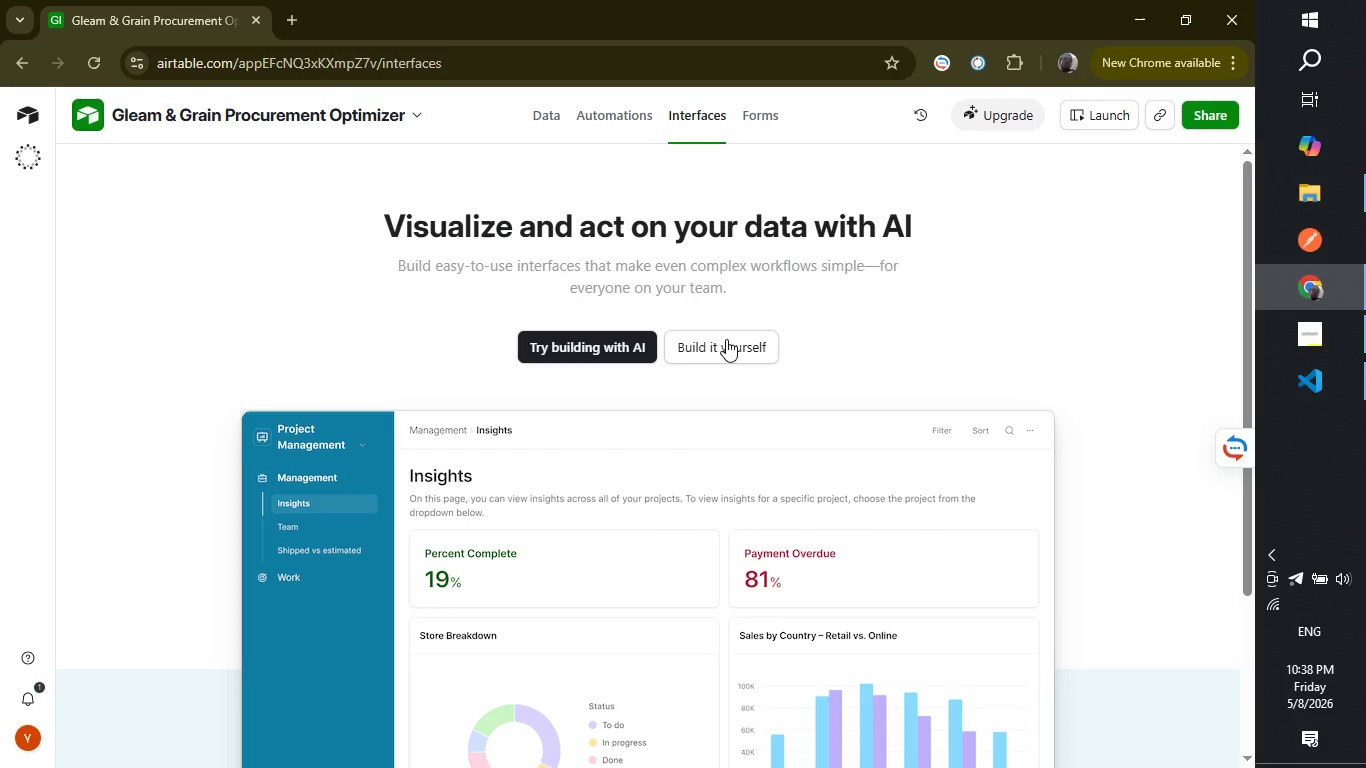 
wait(13.53)
 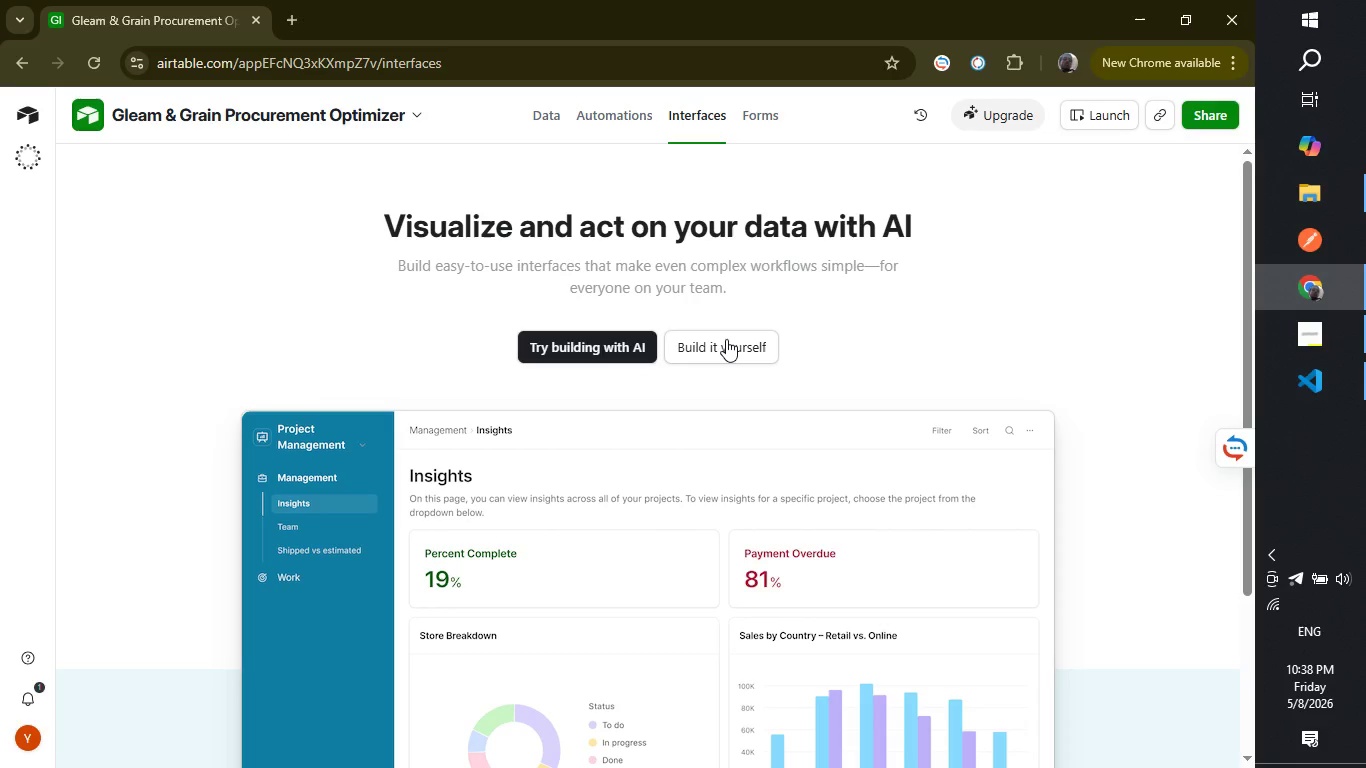 
left_click([726, 339])
 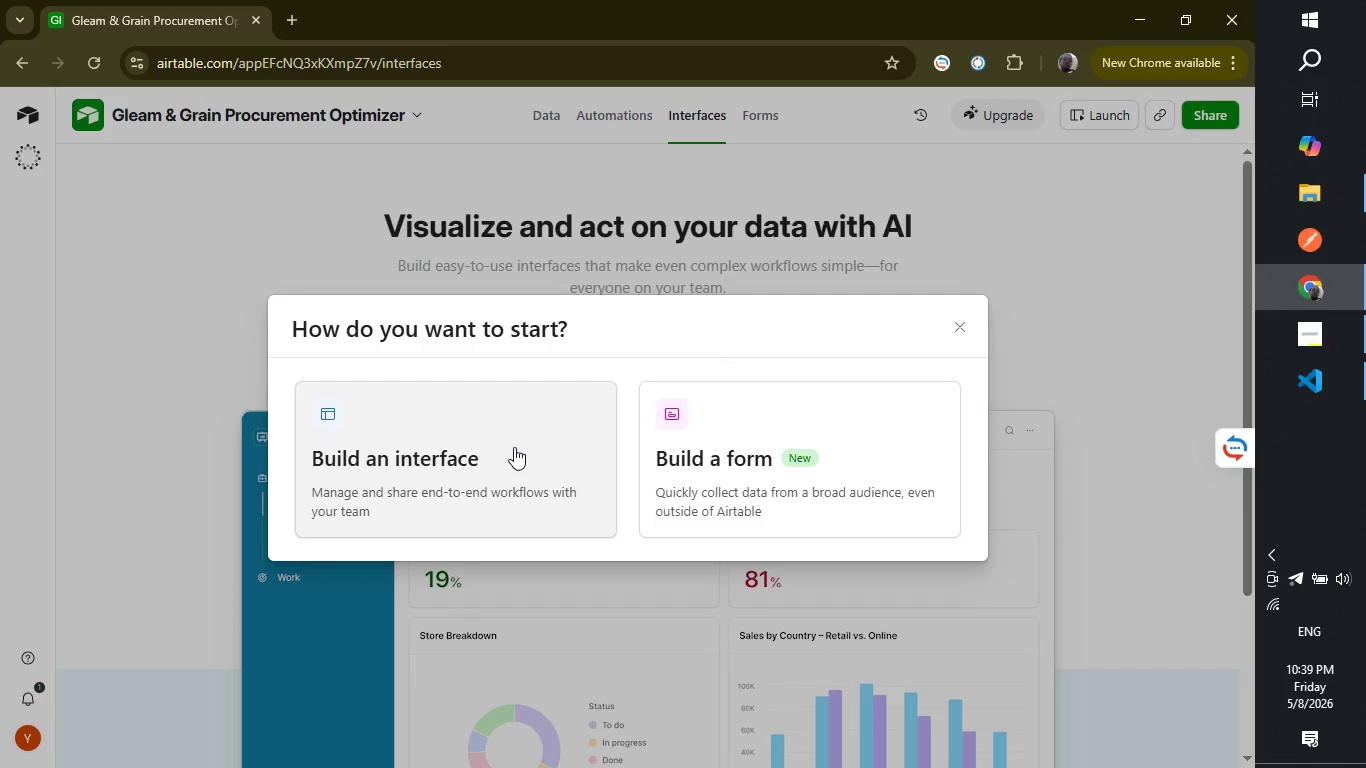 
left_click([514, 447])
 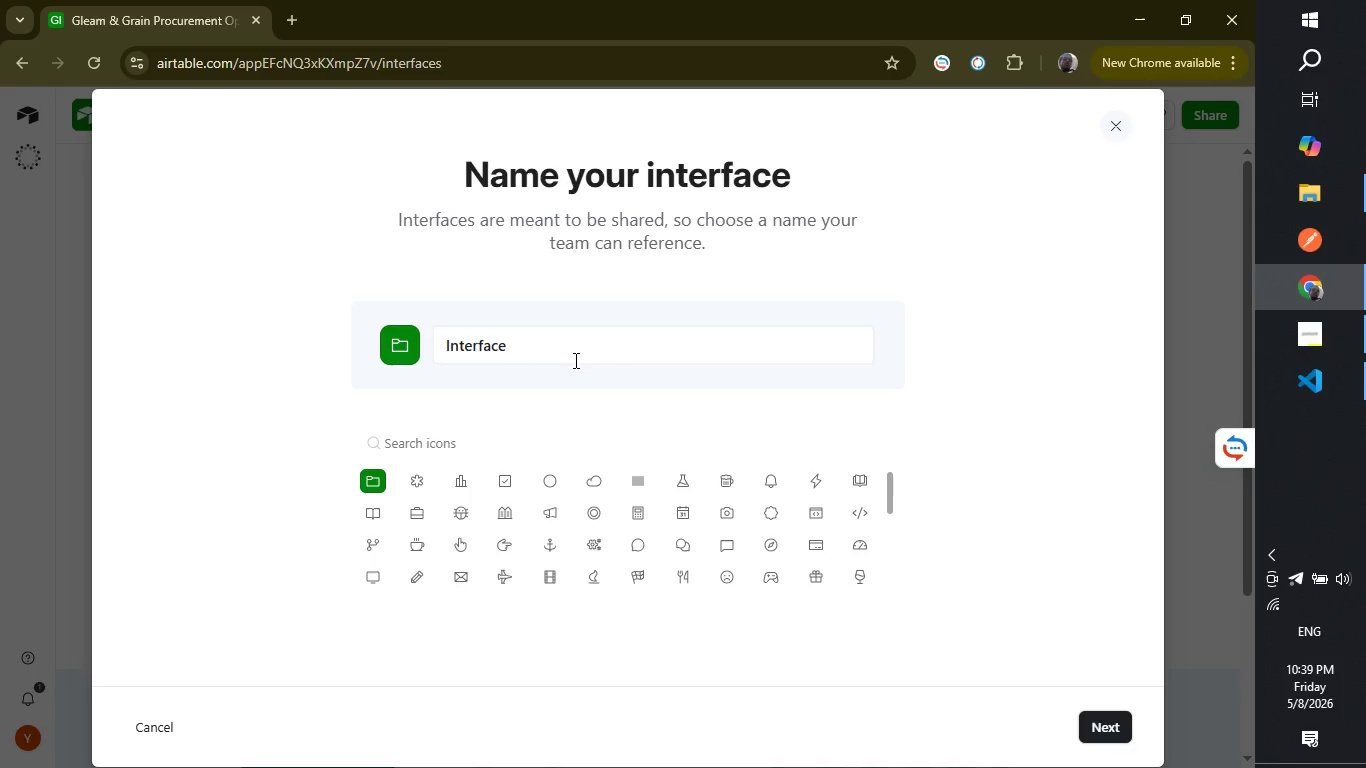 
double_click([574, 360])
 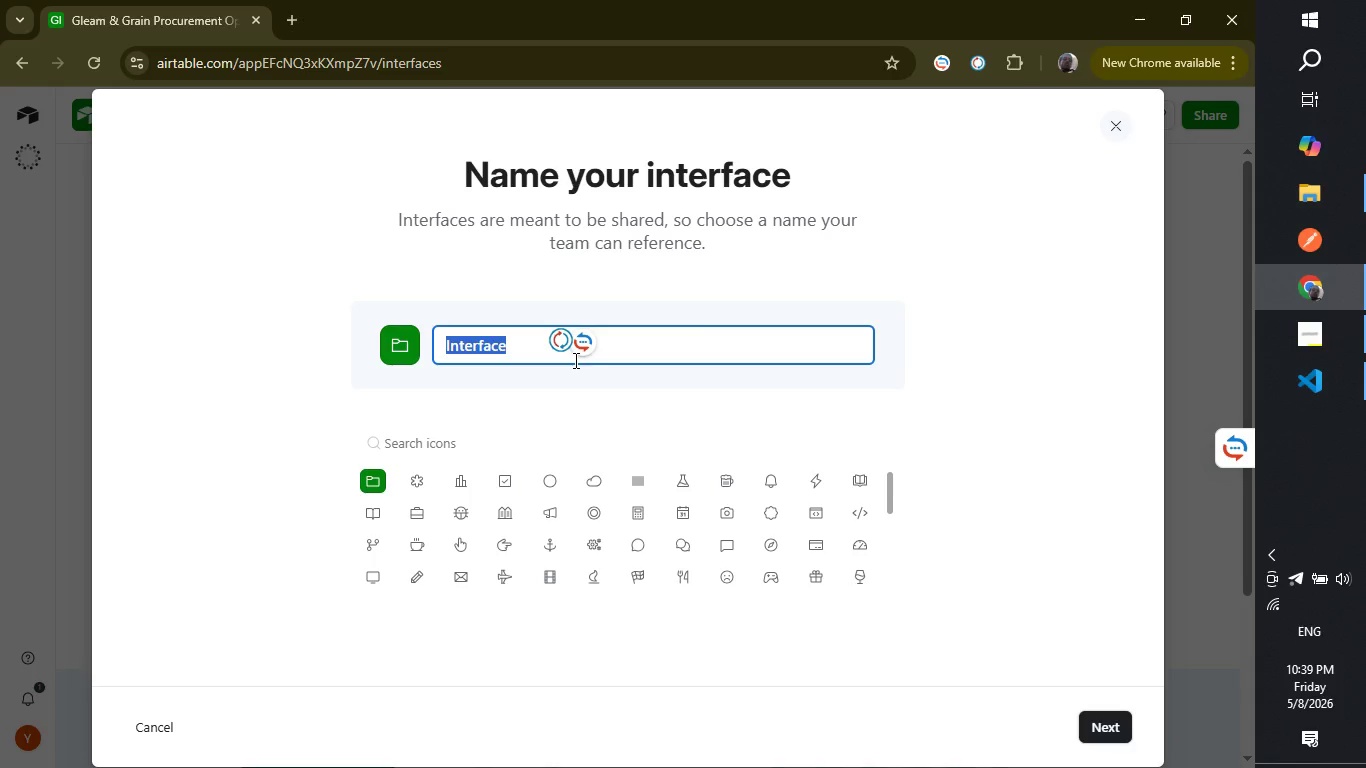 
type(Procuremet)
key(Backspace)
type(nt Operation Dashboard)
 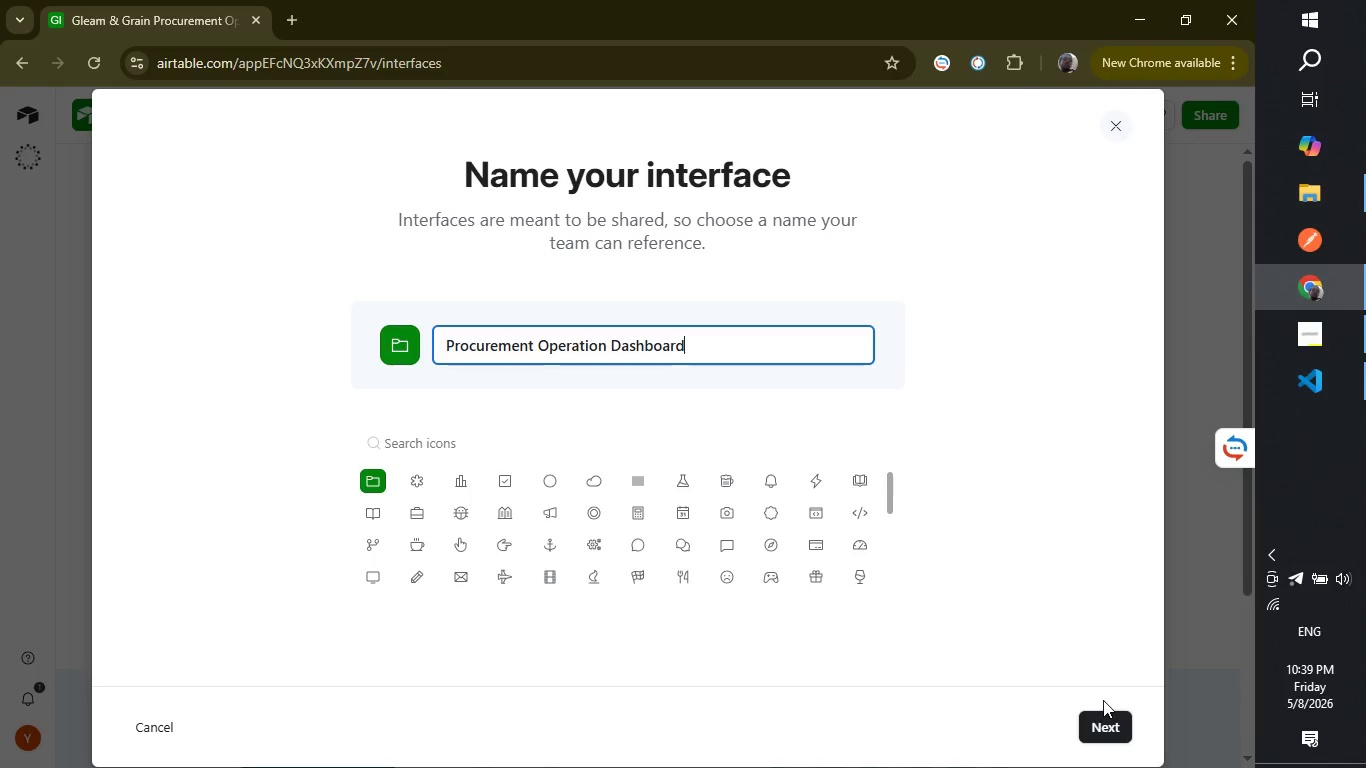 
left_click([1103, 715])
 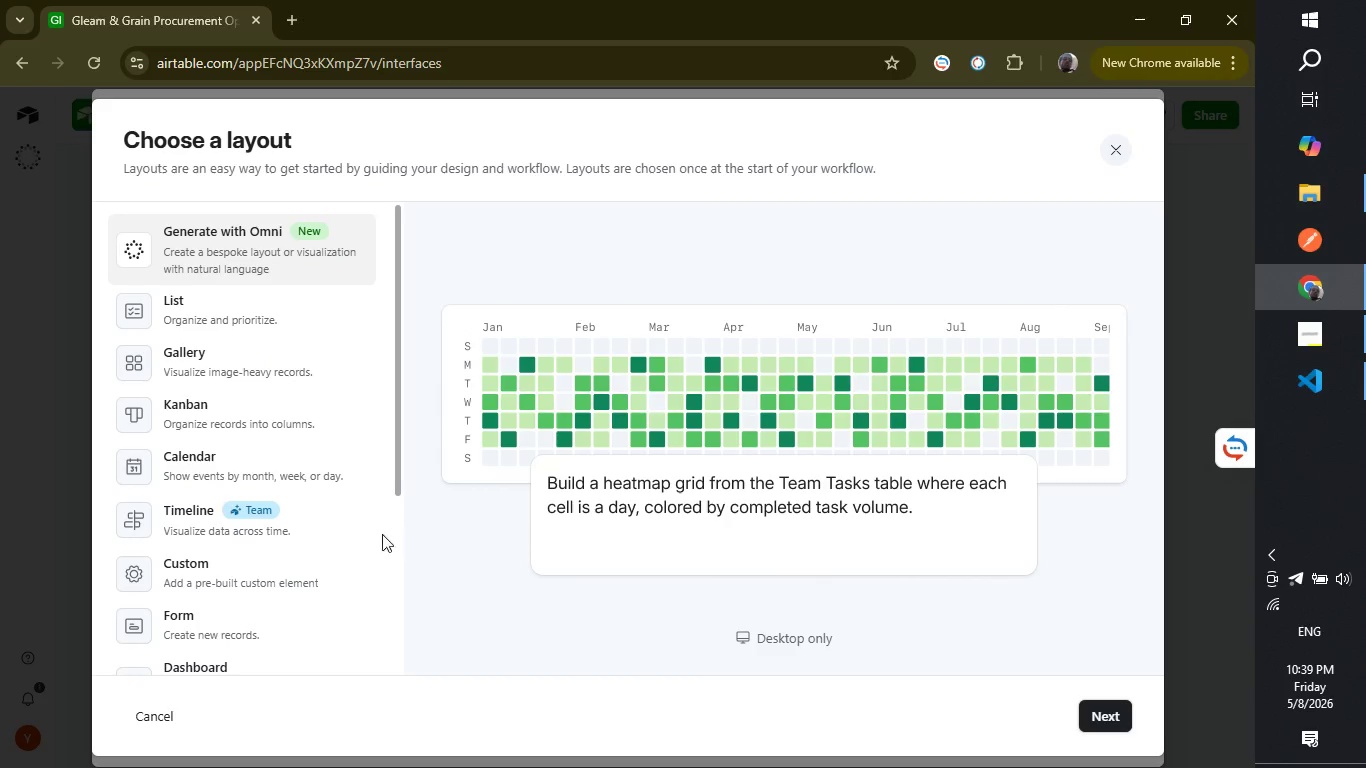 
scroll: coordinate [239, 497], scroll_direction: down, amount: 2.0
 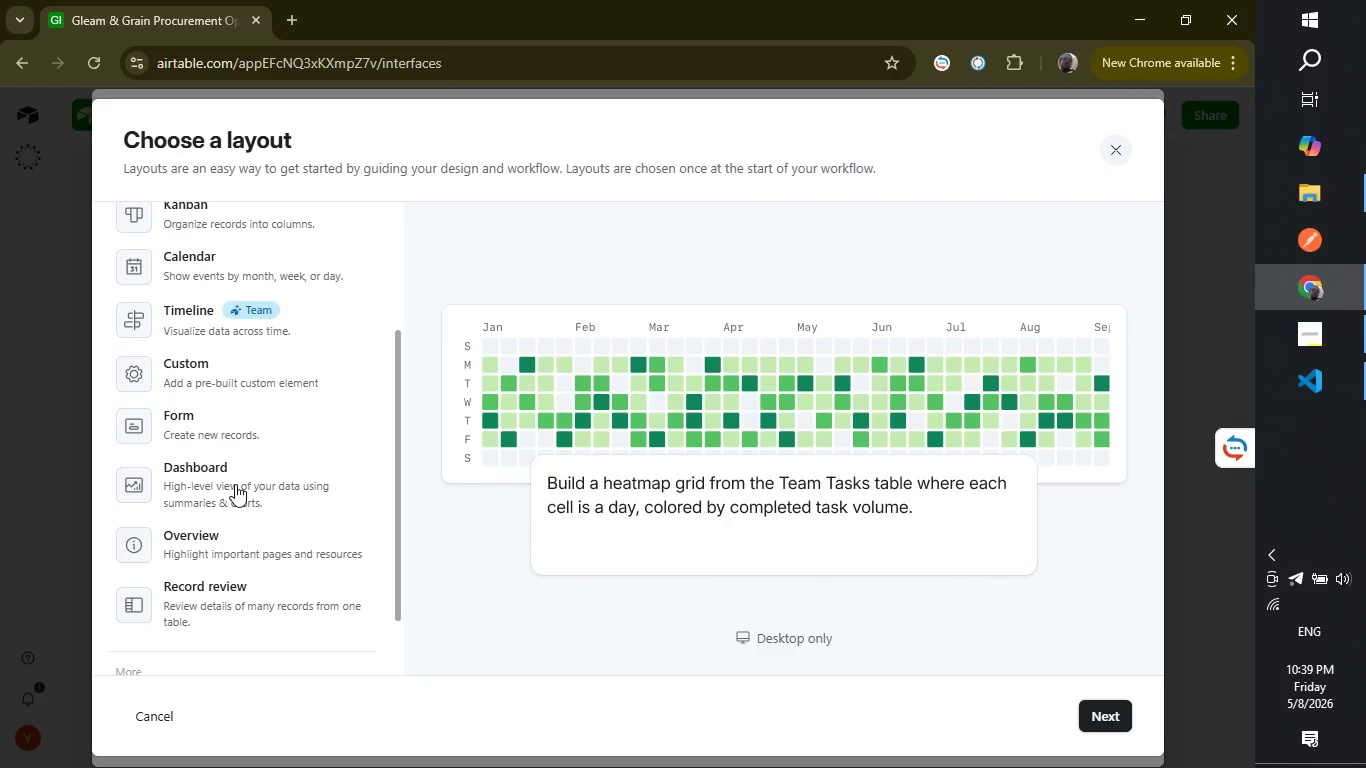 
left_click([235, 484])
 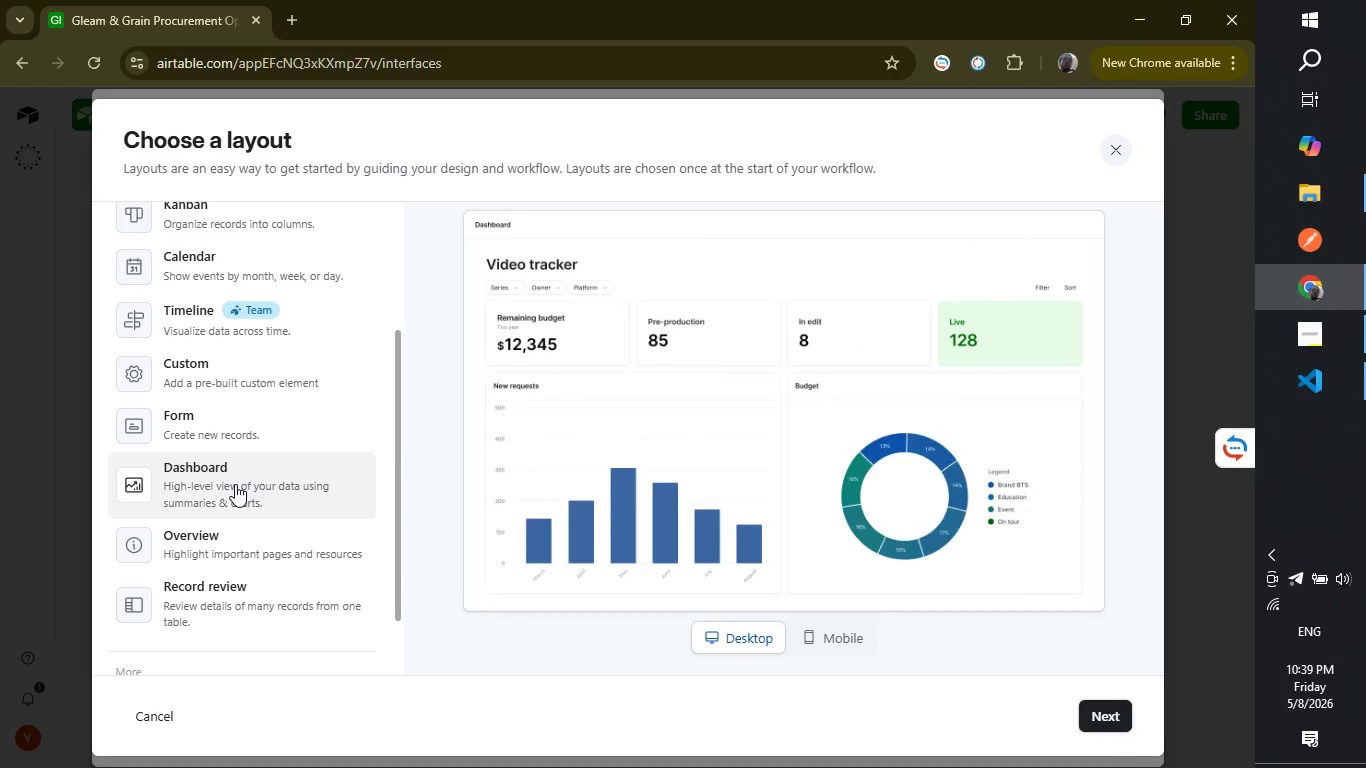 
wait(13.75)
 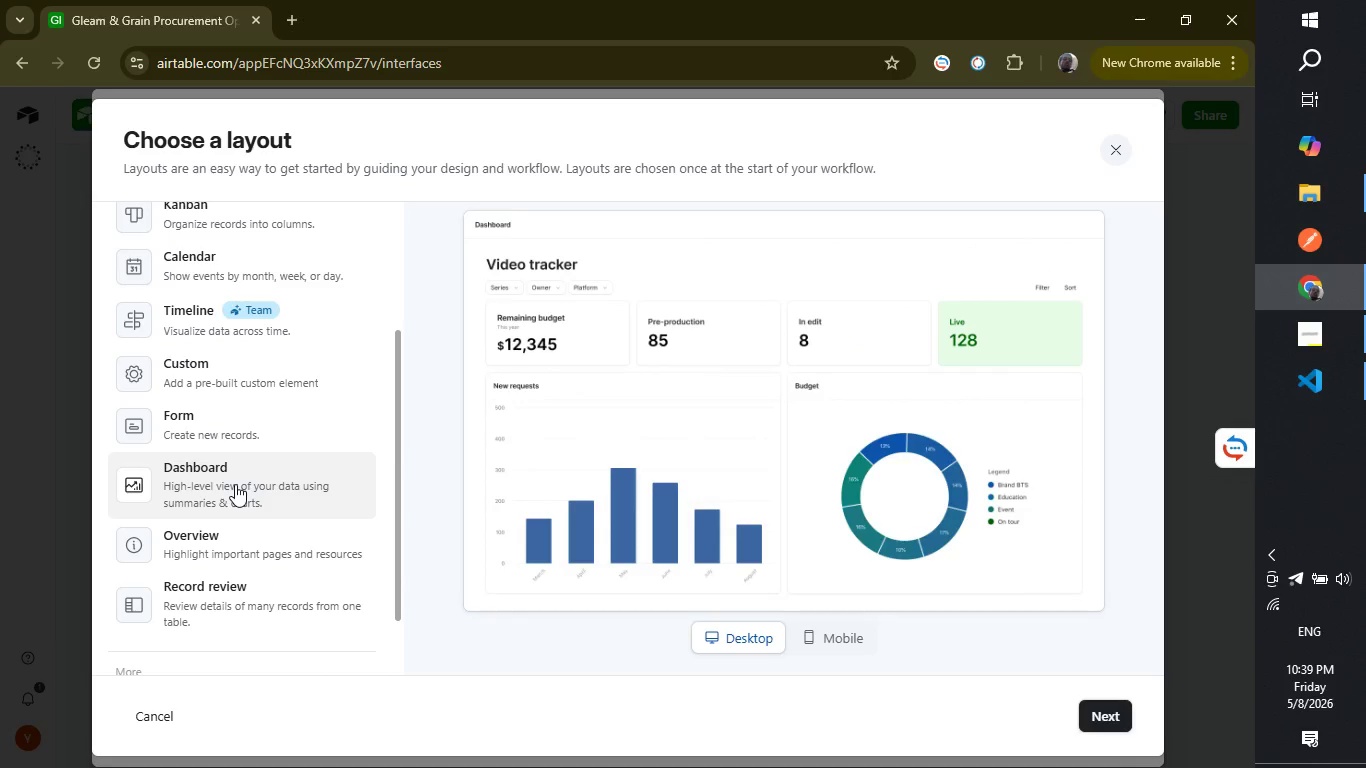 
left_click([1096, 711])
 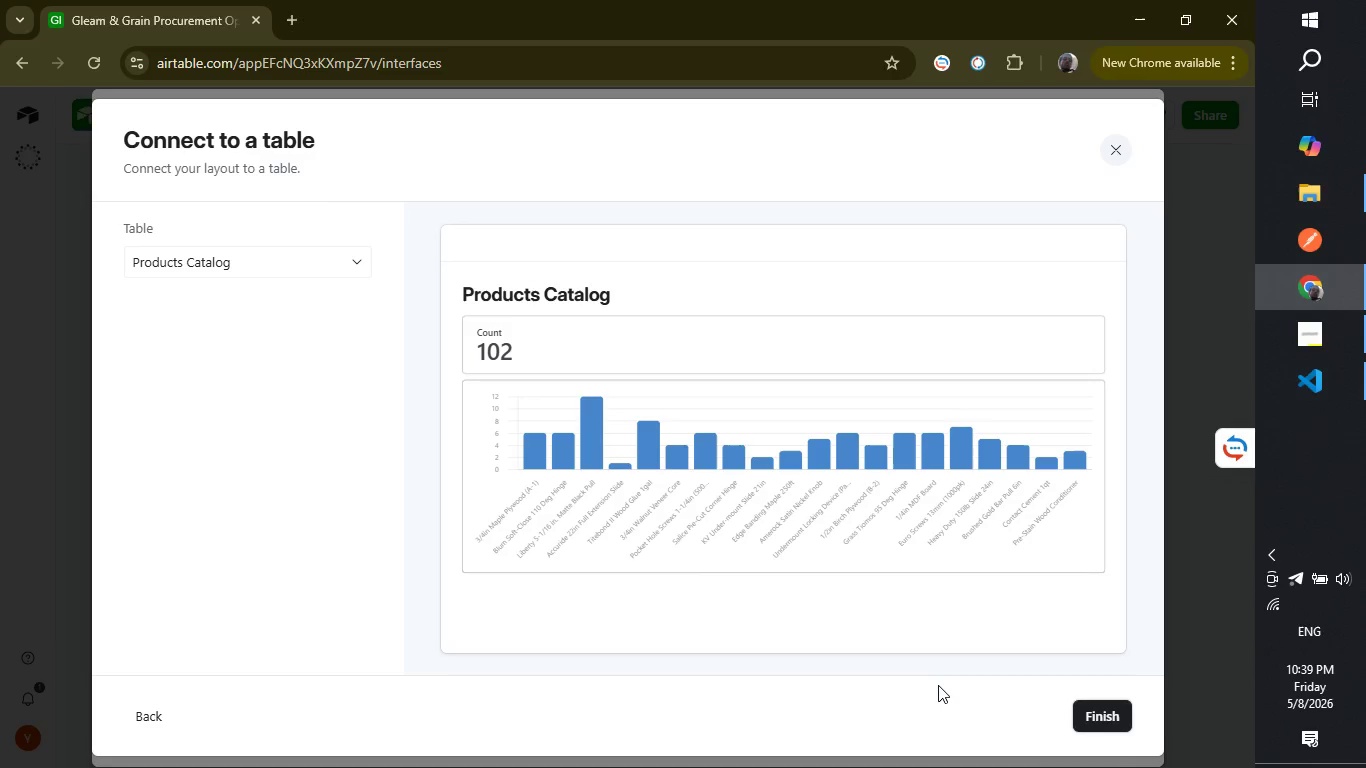 
wait(15.09)
 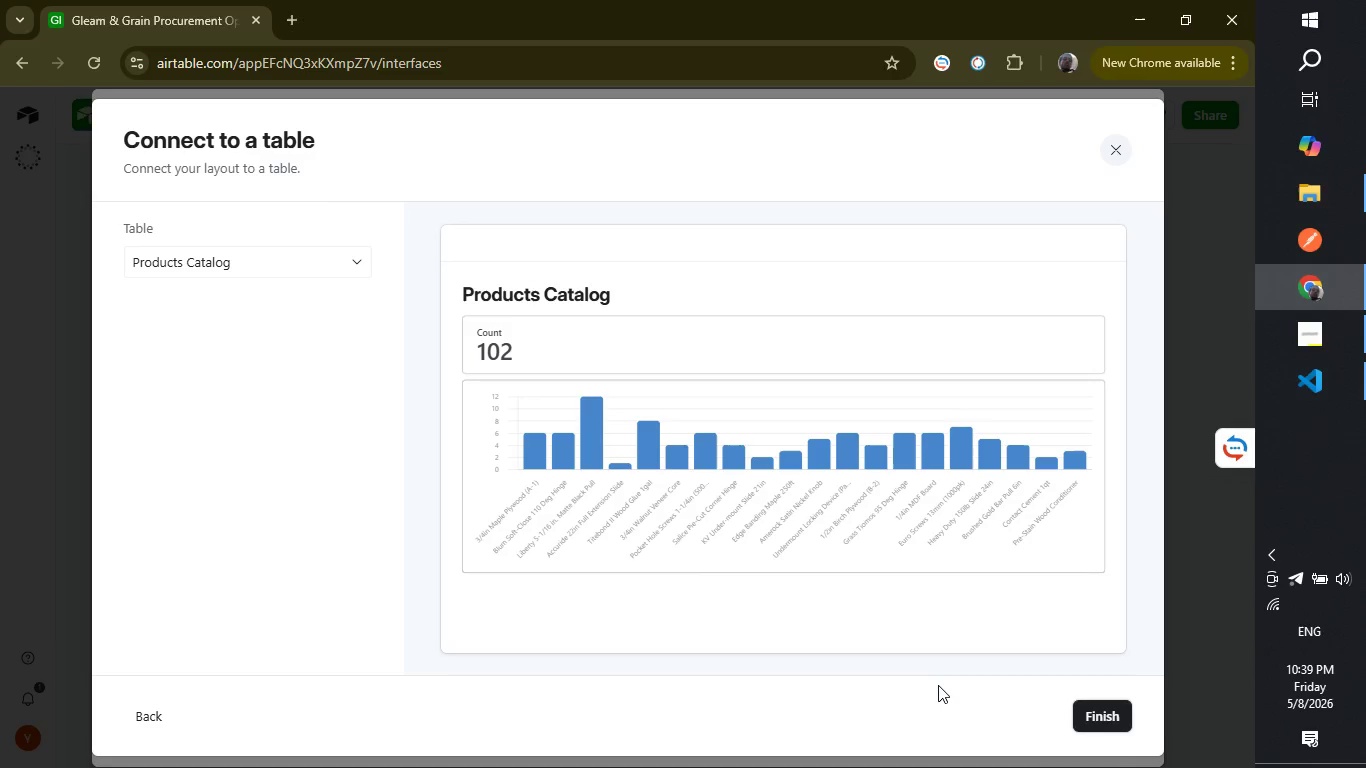 
right_click([932, 316])
 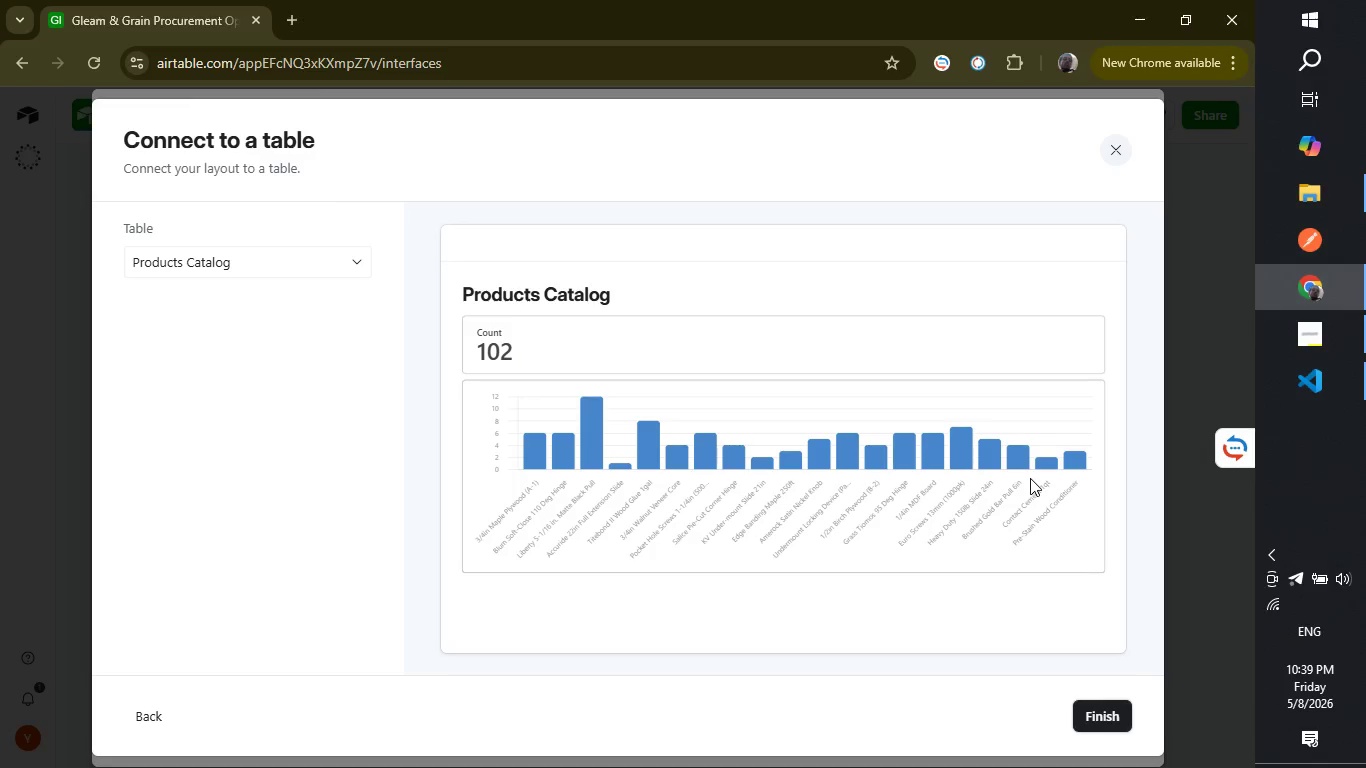 
double_click([1031, 481])
 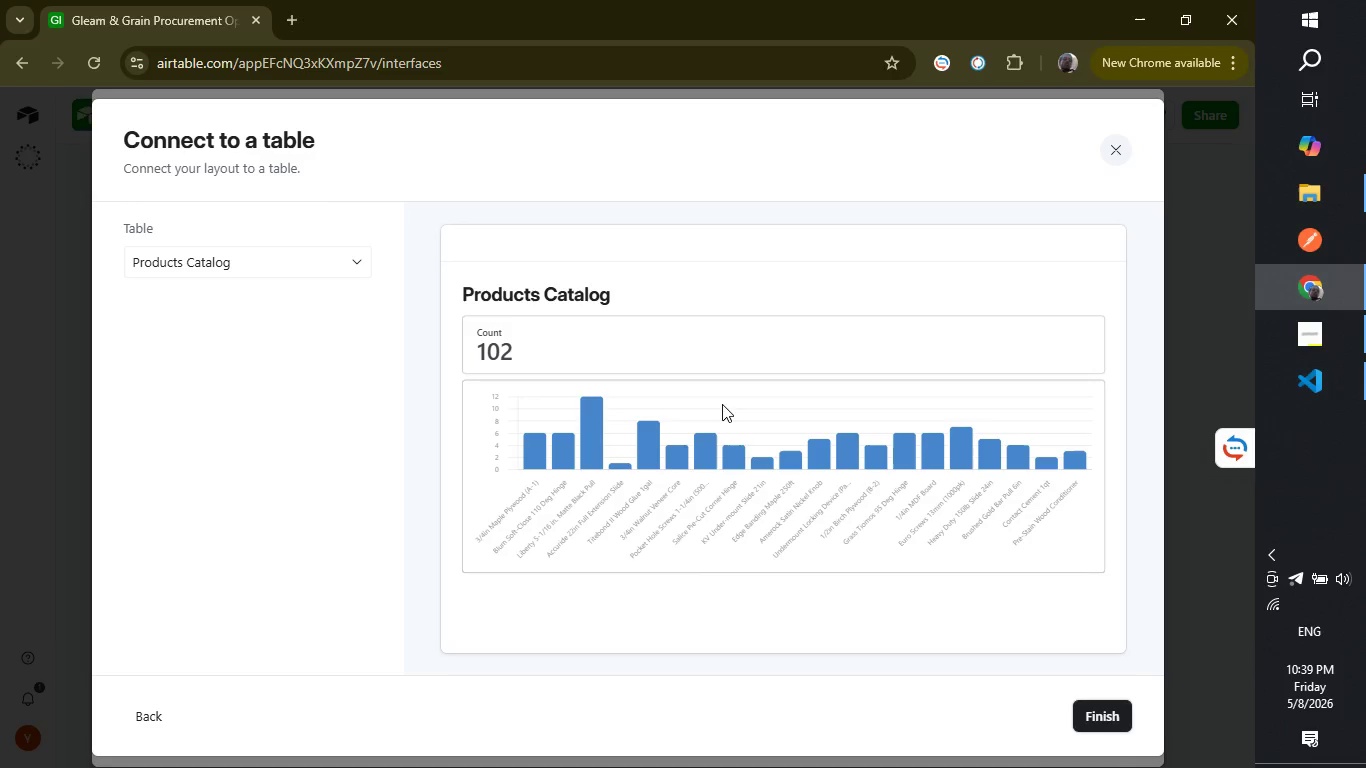 
left_click([722, 404])
 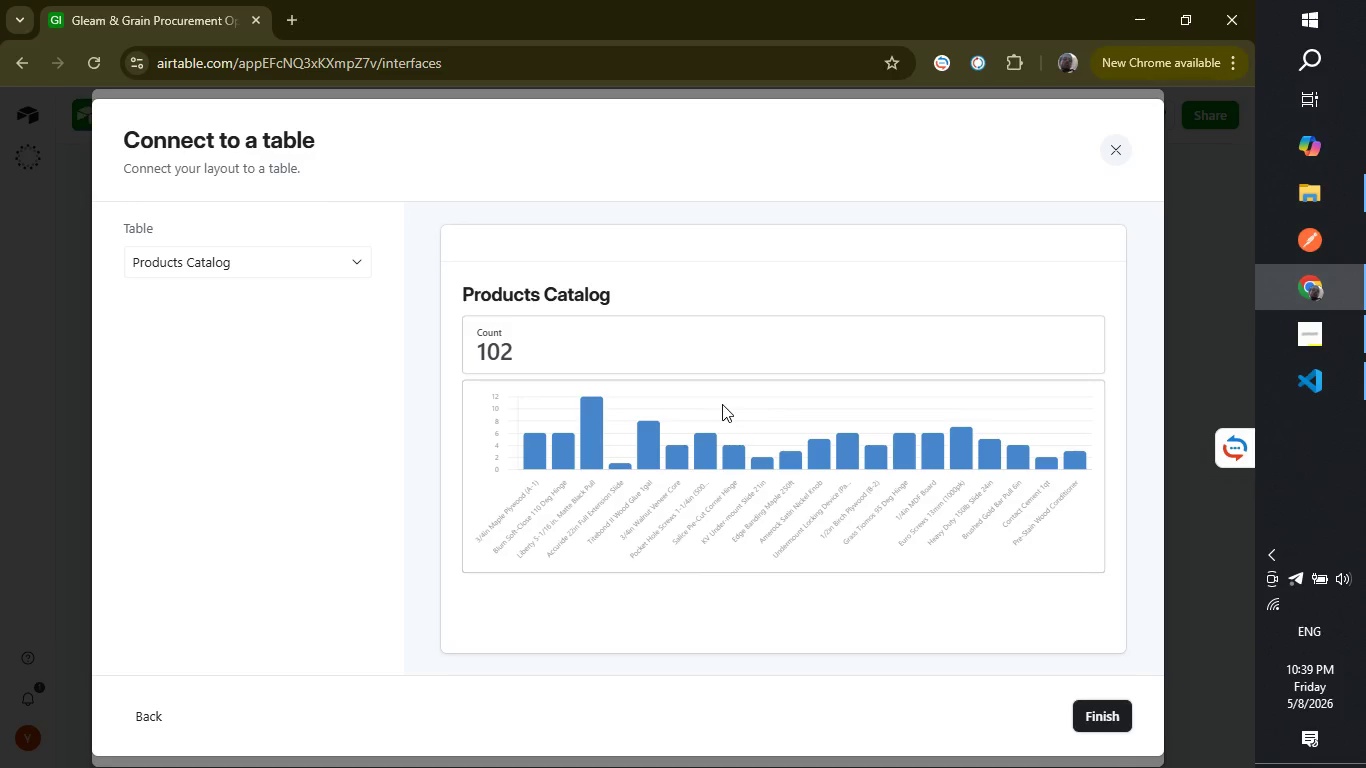 
scroll: coordinate [722, 404], scroll_direction: down, amount: 2.0
 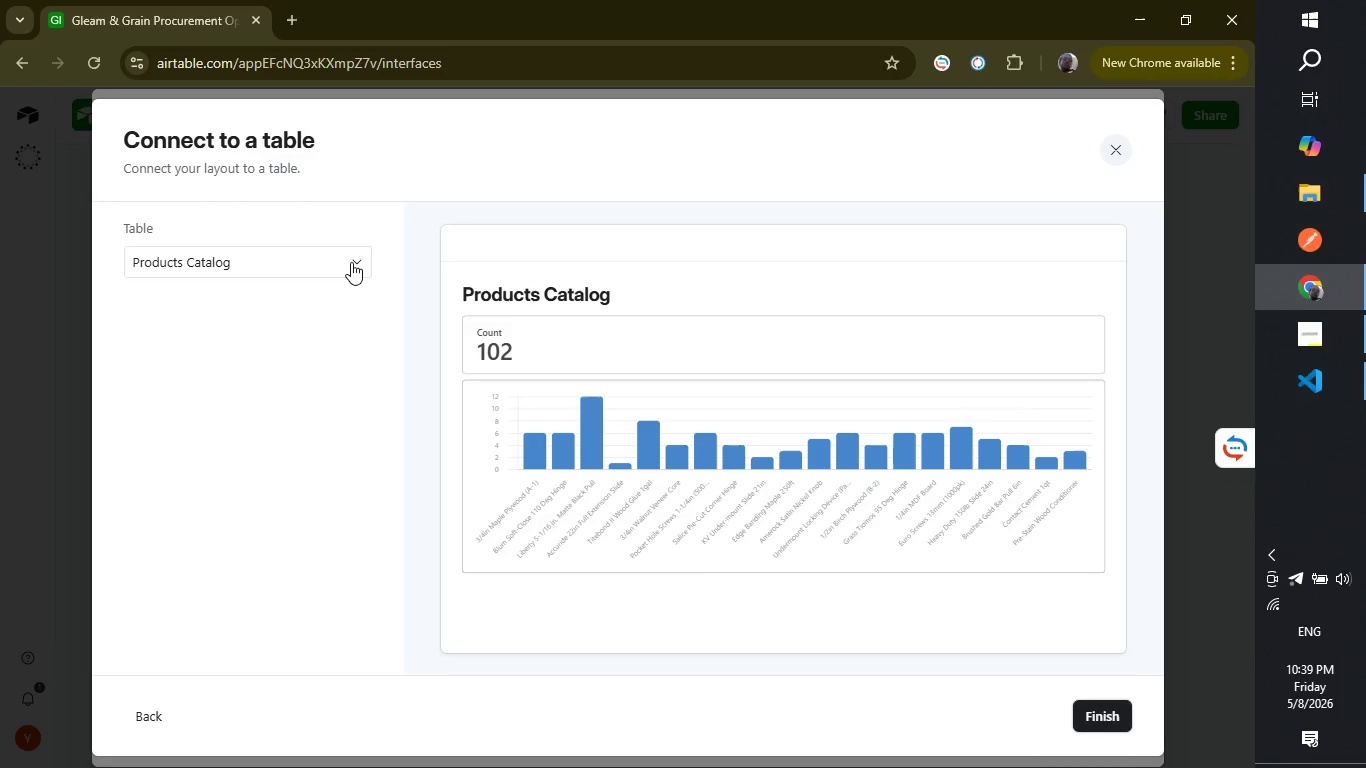 
left_click([351, 262])
 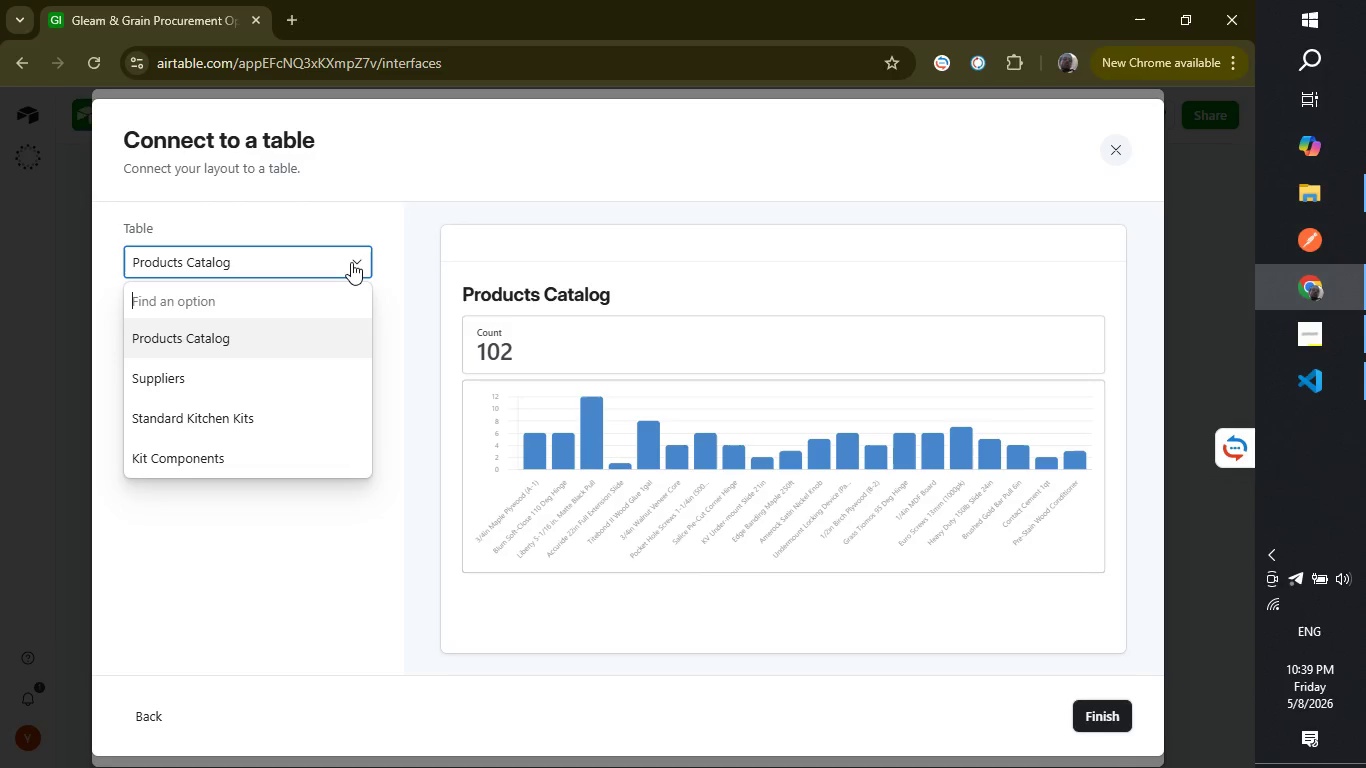 
wait(6.27)
 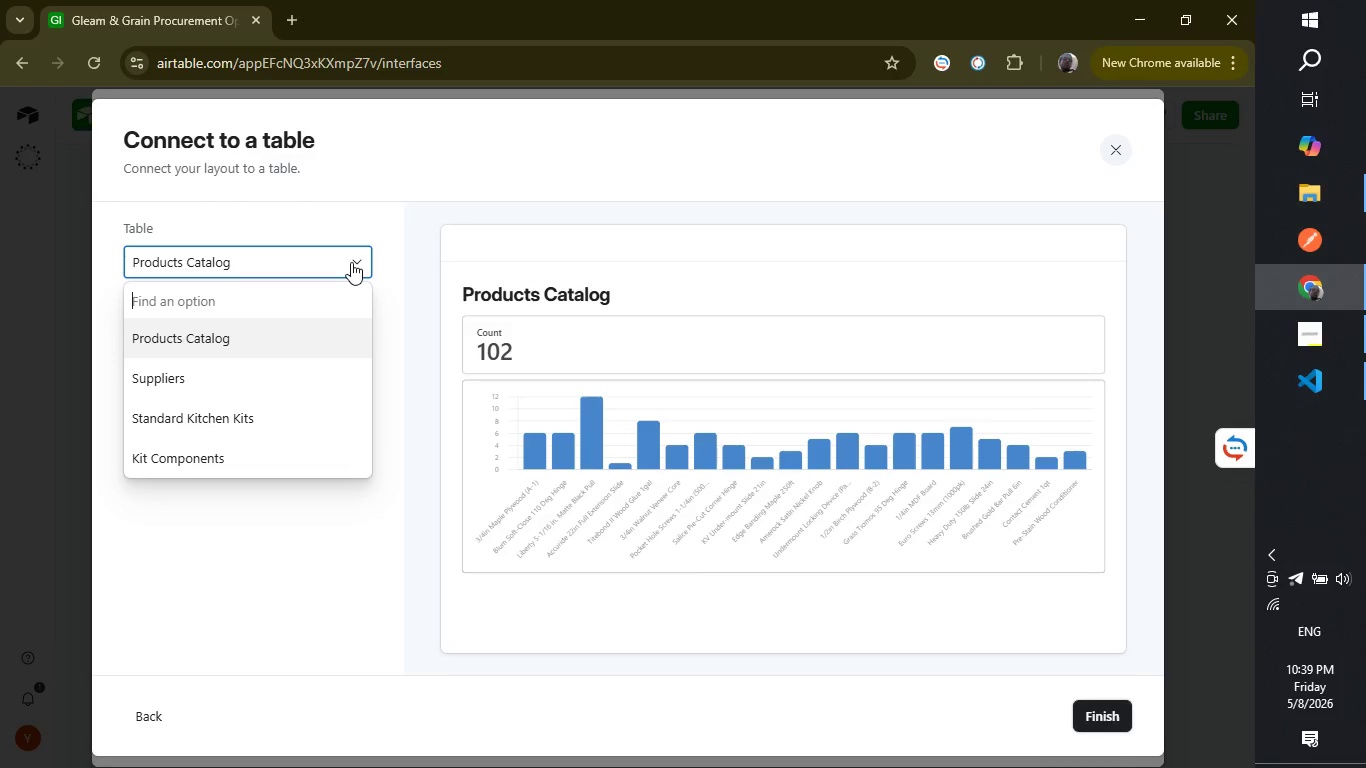 
left_click([270, 346])
 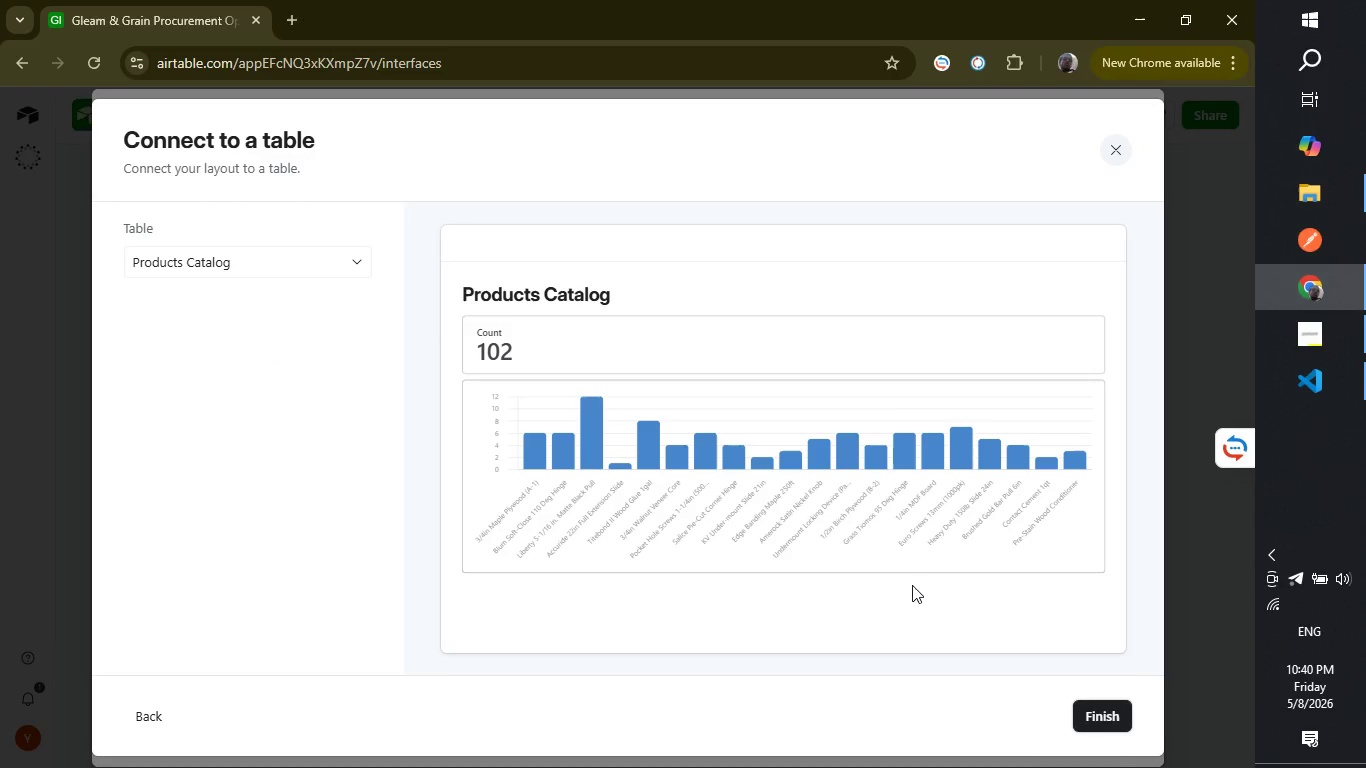 
left_click([882, 397])
 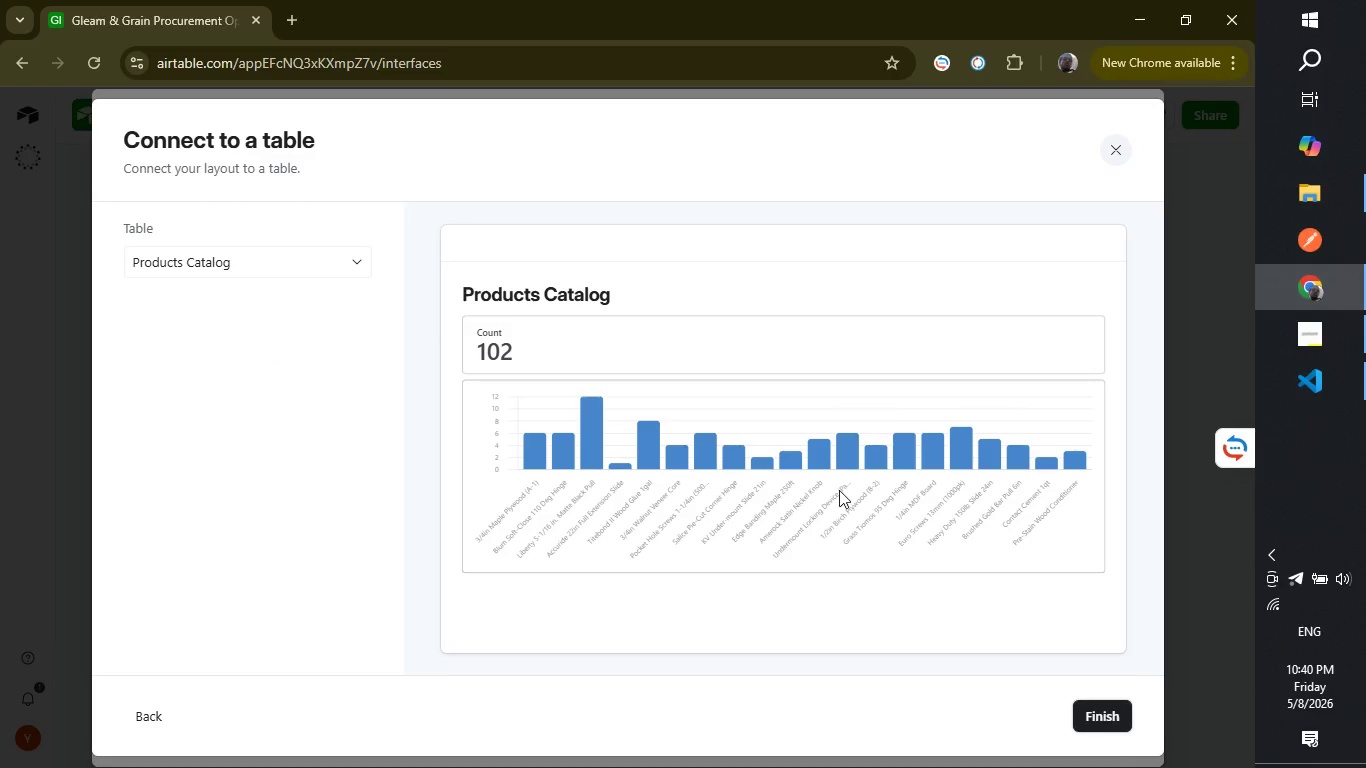 
left_click([839, 490])
 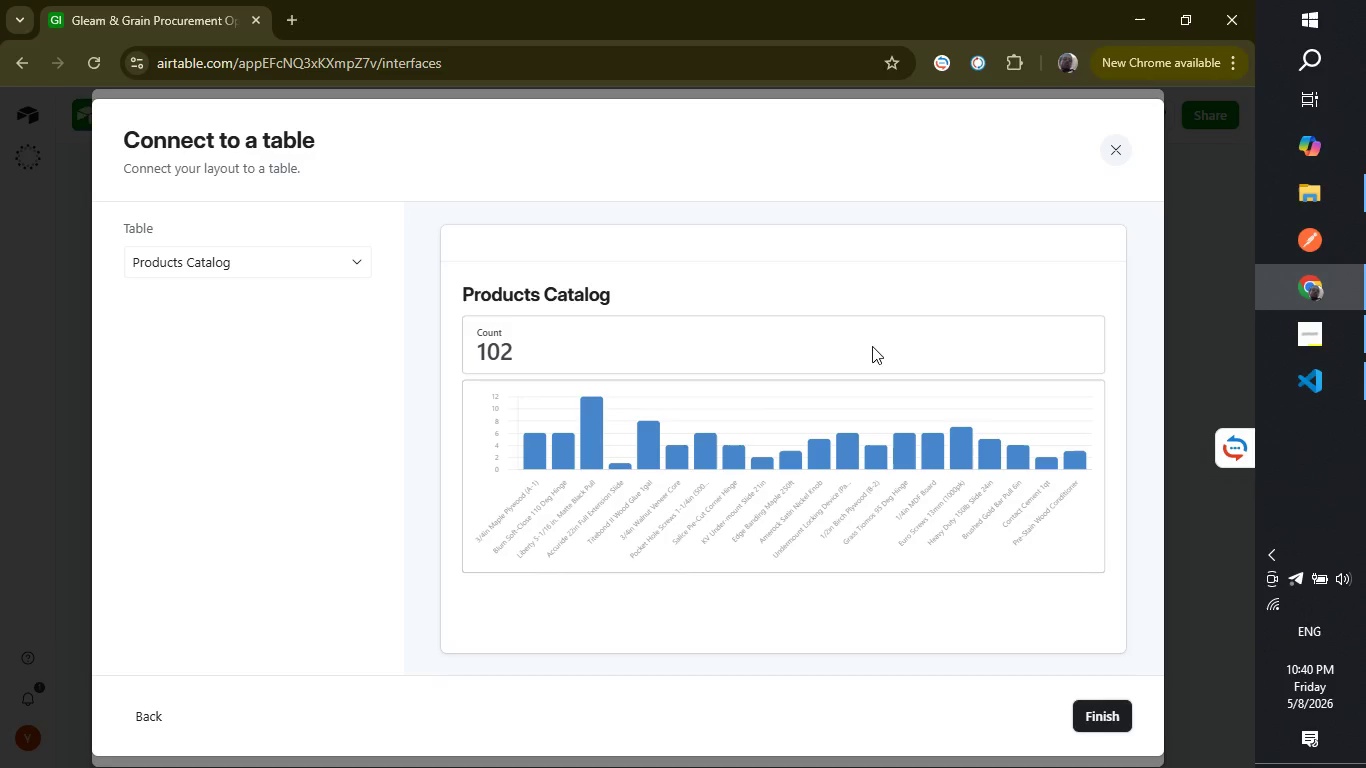 
scroll: coordinate [876, 399], scroll_direction: down, amount: 4.0
 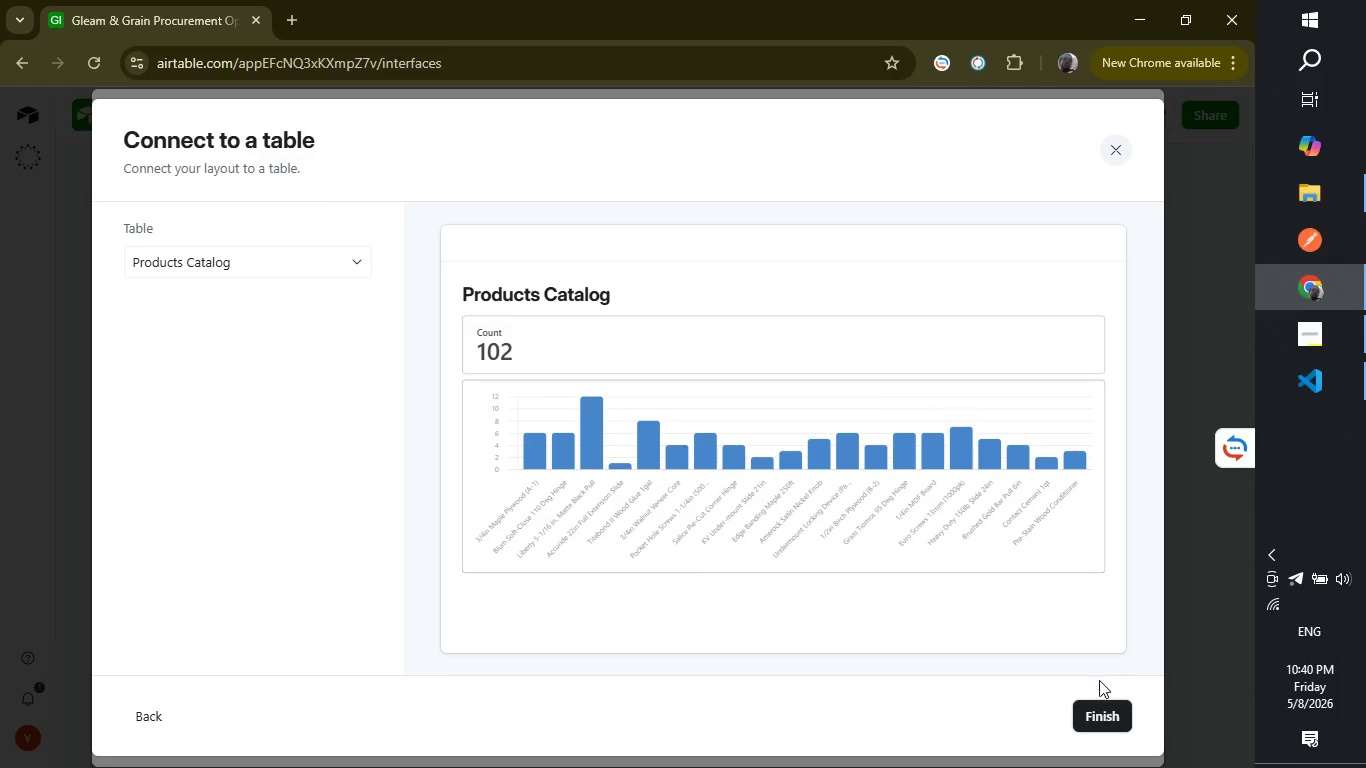 
left_click([1105, 709])
 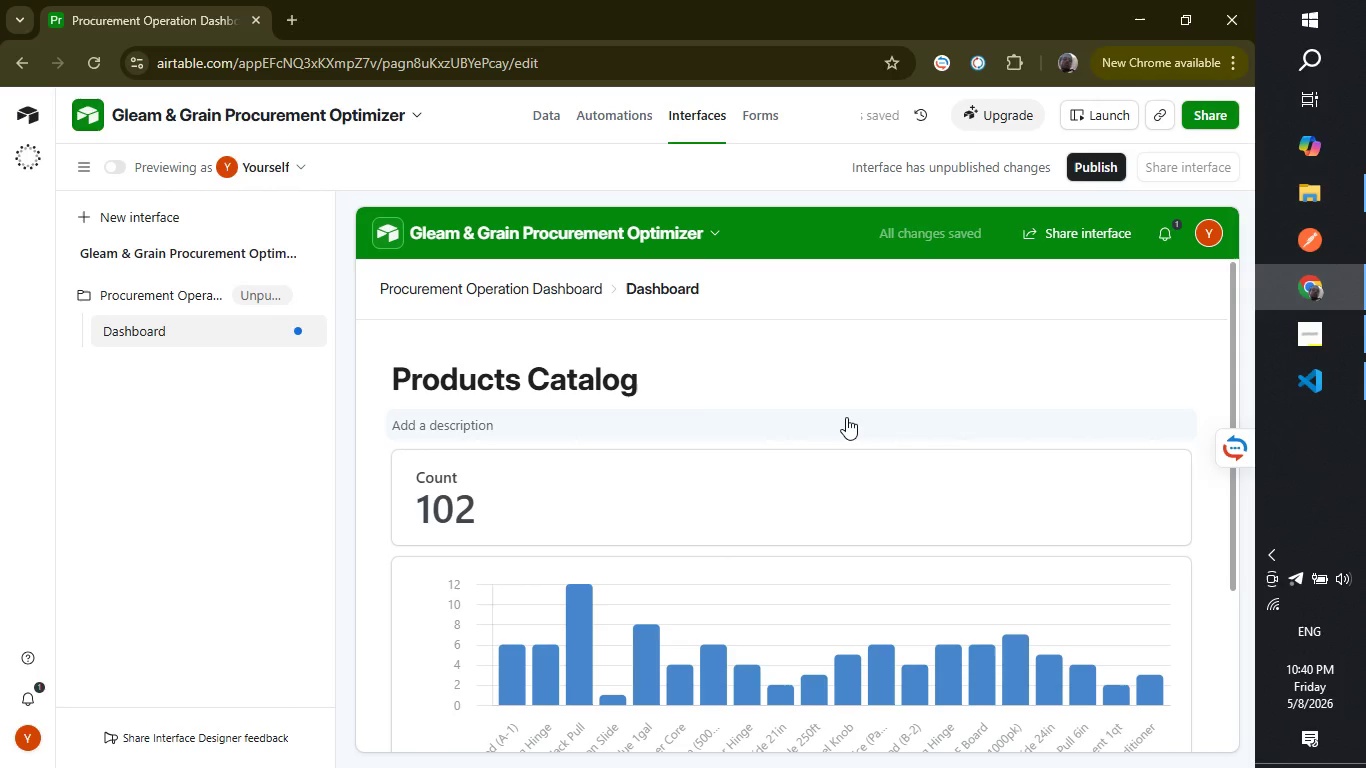 
wait(6.19)
 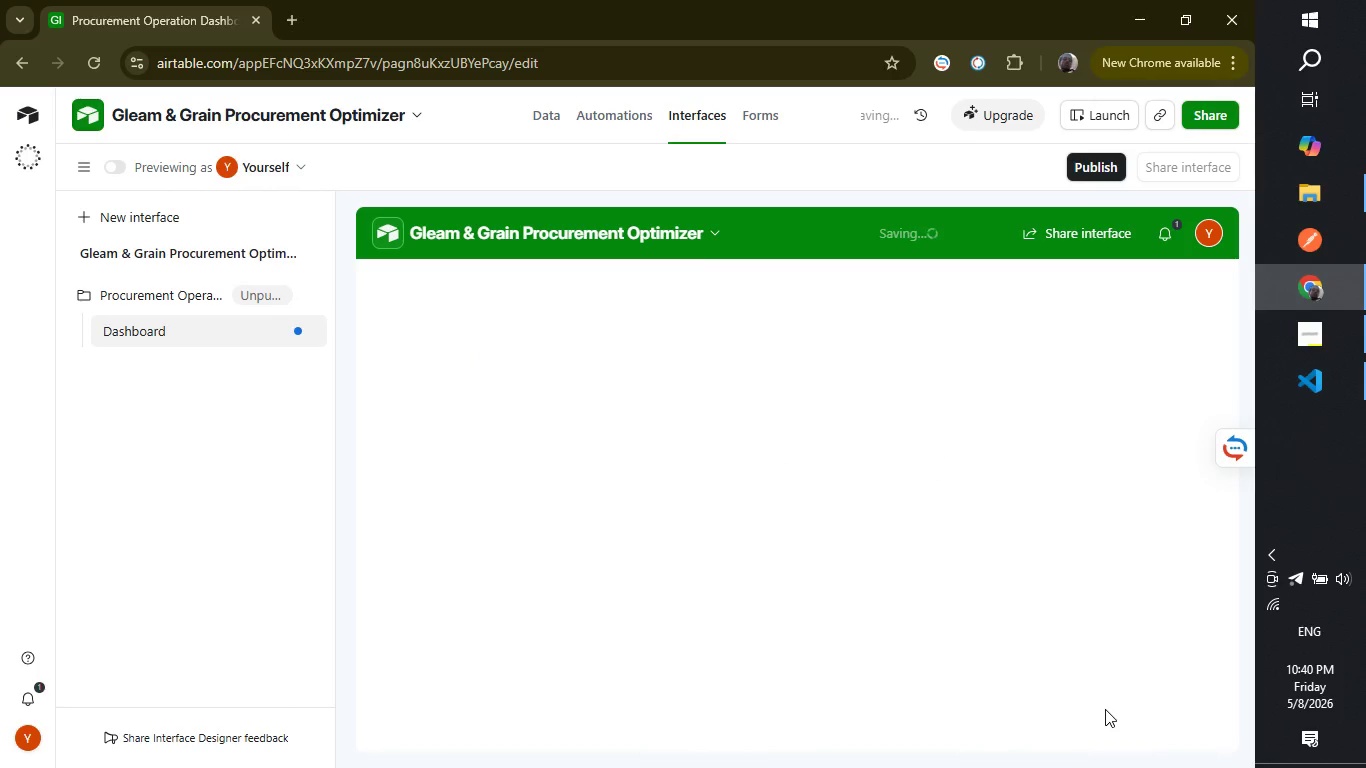 
scroll: coordinate [846, 417], scroll_direction: down, amount: 2.0
 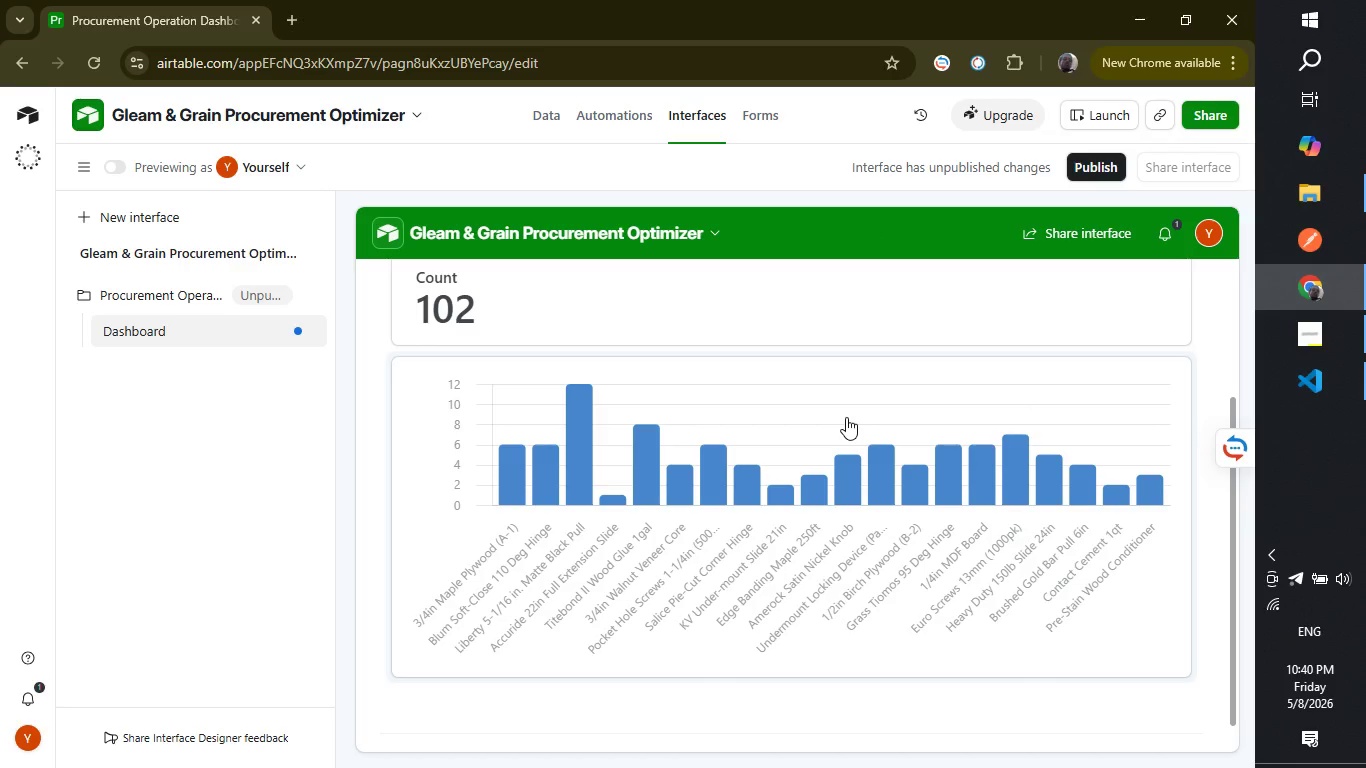 
scroll: coordinate [846, 417], scroll_direction: up, amount: 3.0
 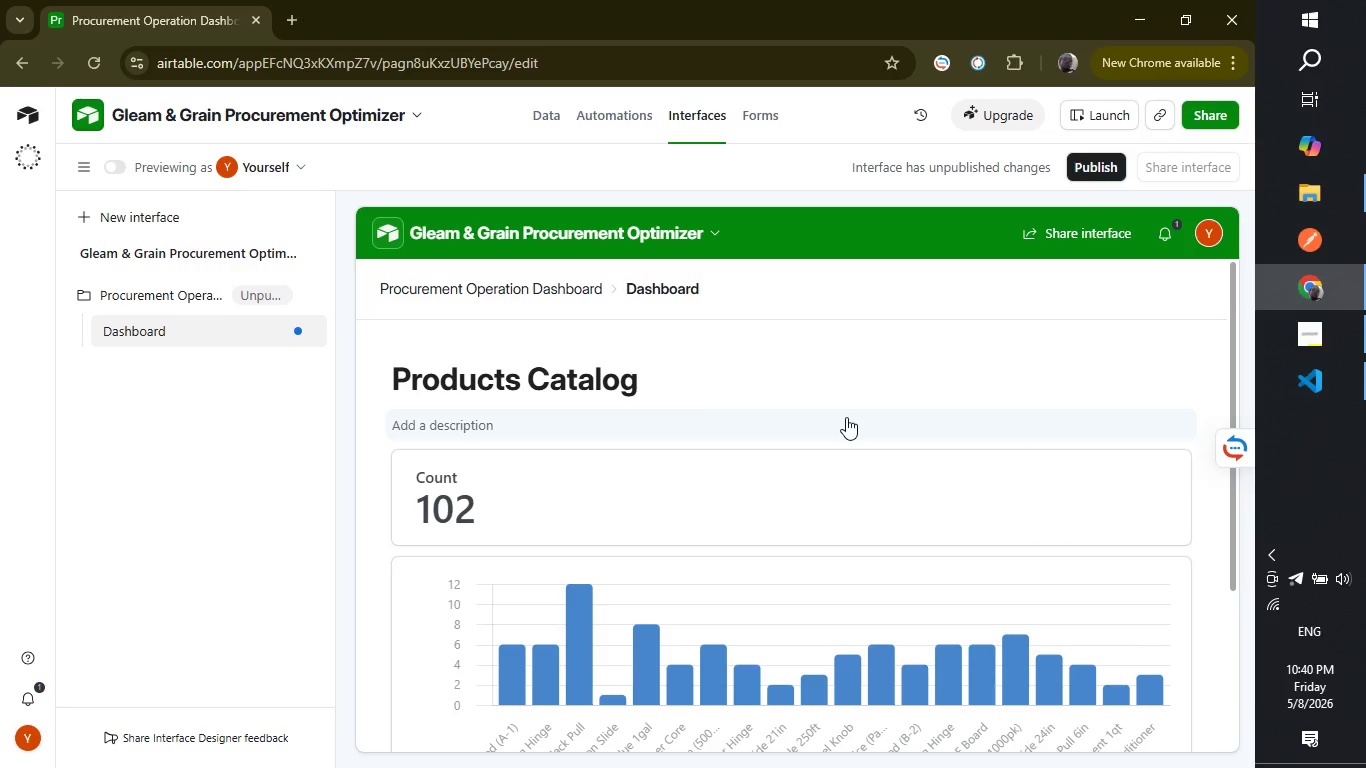 
scroll: coordinate [846, 417], scroll_direction: down, amount: 4.0
 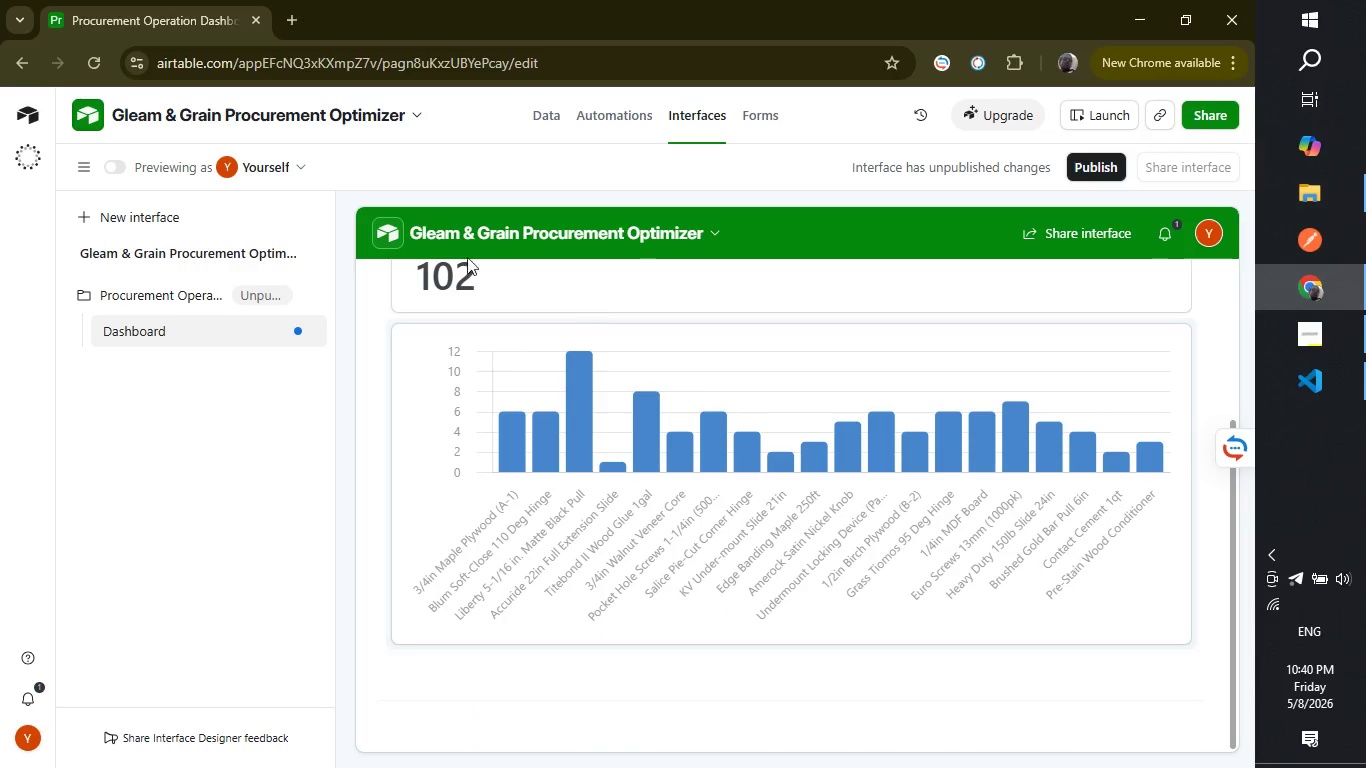 
left_click([557, 123])
 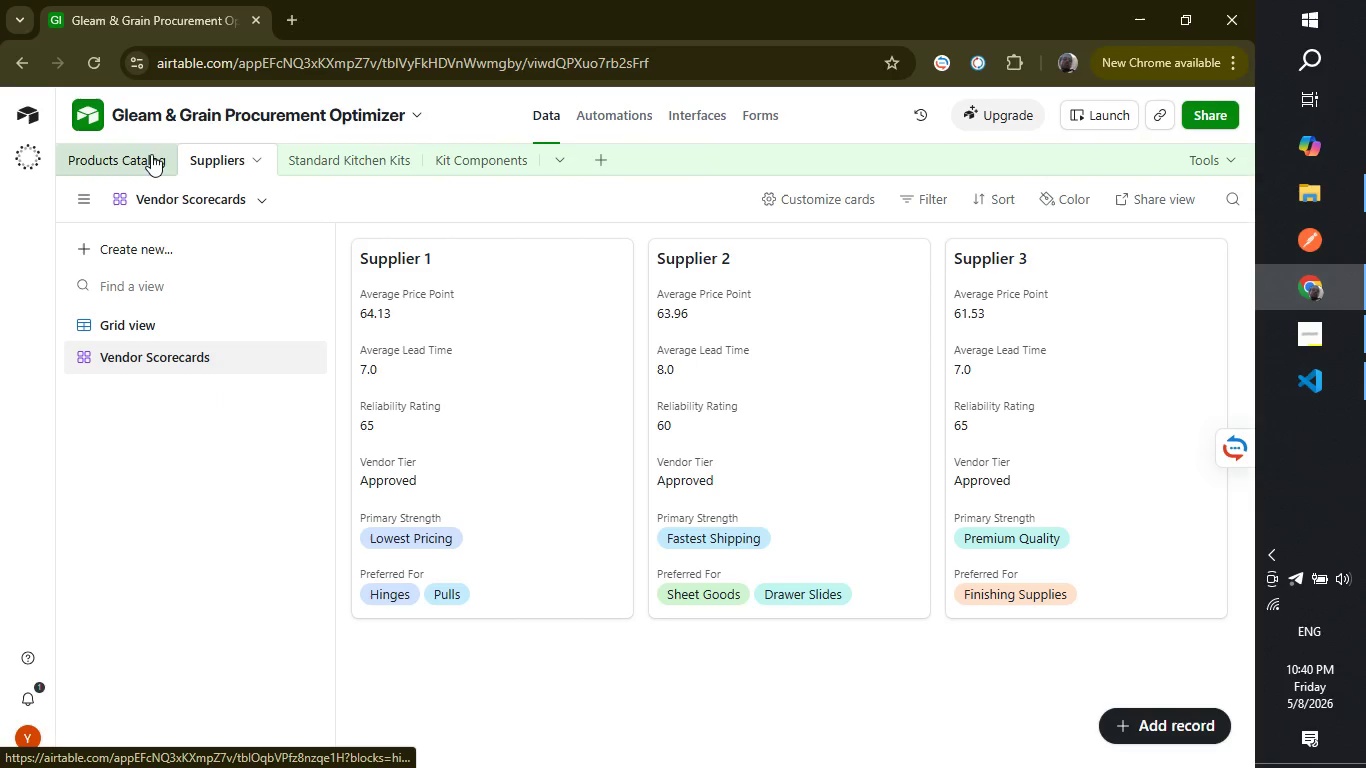 
left_click([123, 155])
 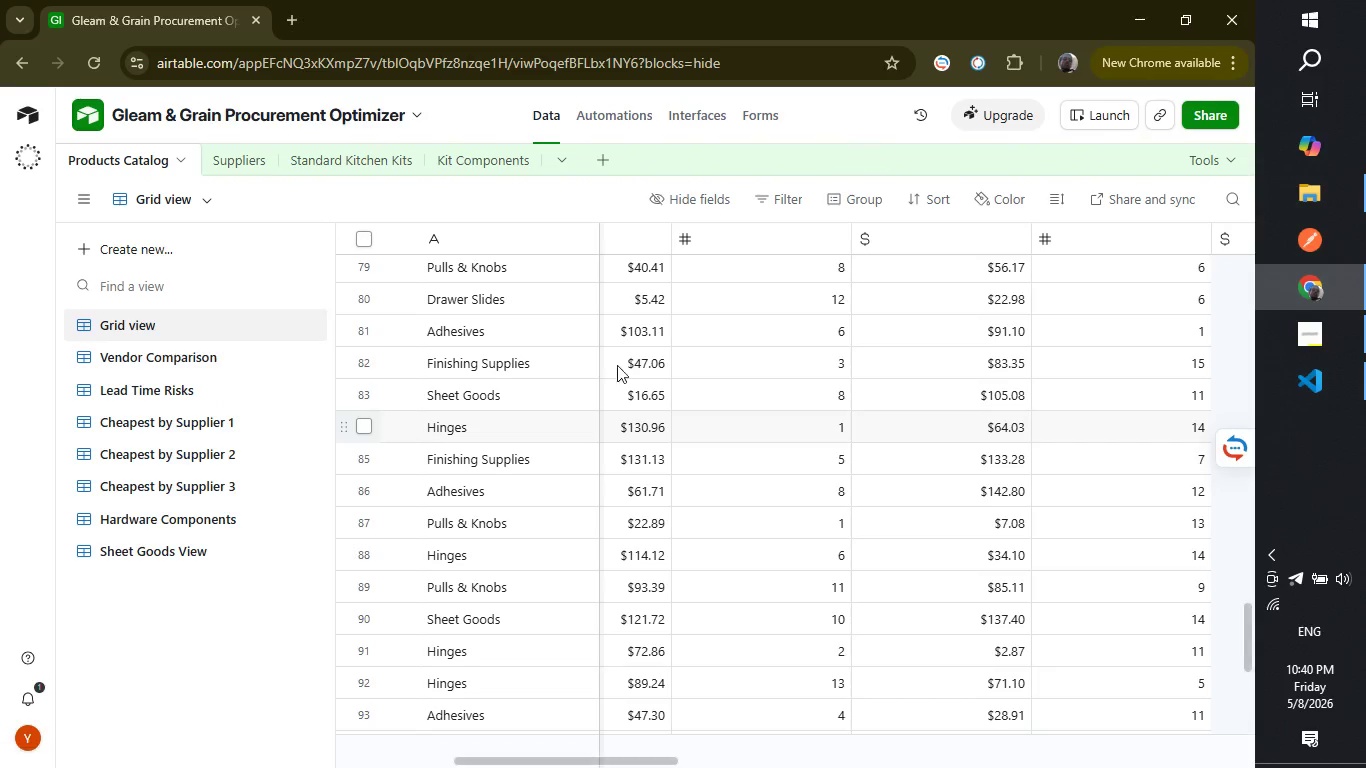 
scroll: coordinate [623, 424], scroll_direction: down, amount: 7.0
 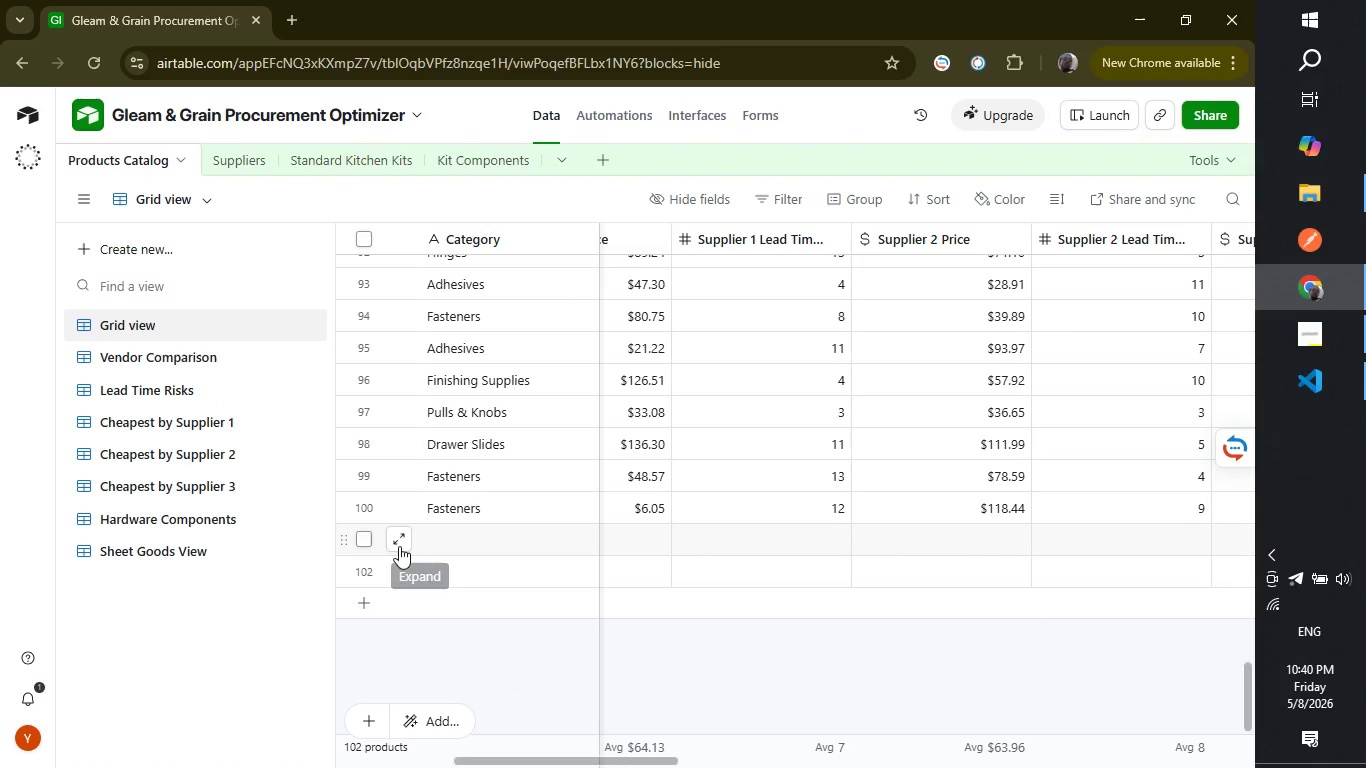 
left_click([364, 538])
 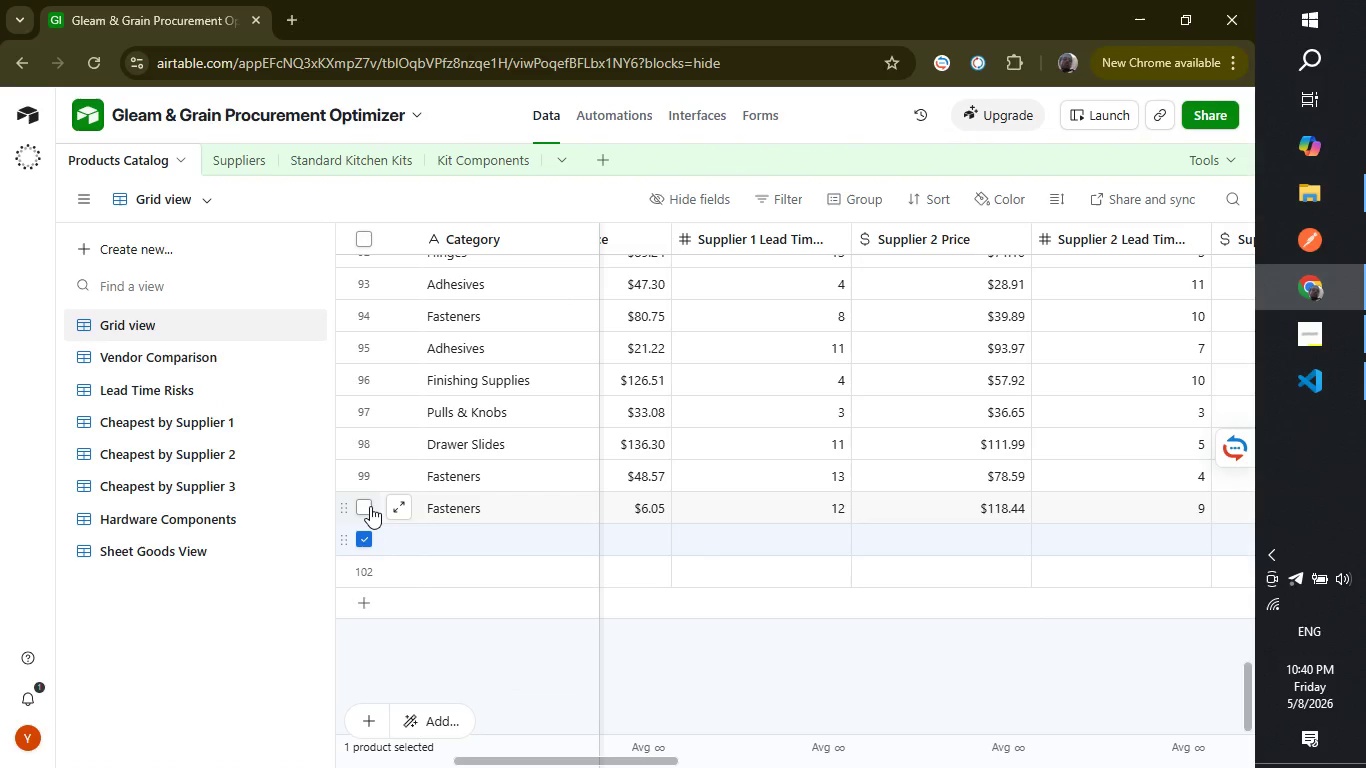 
key(Delete)
 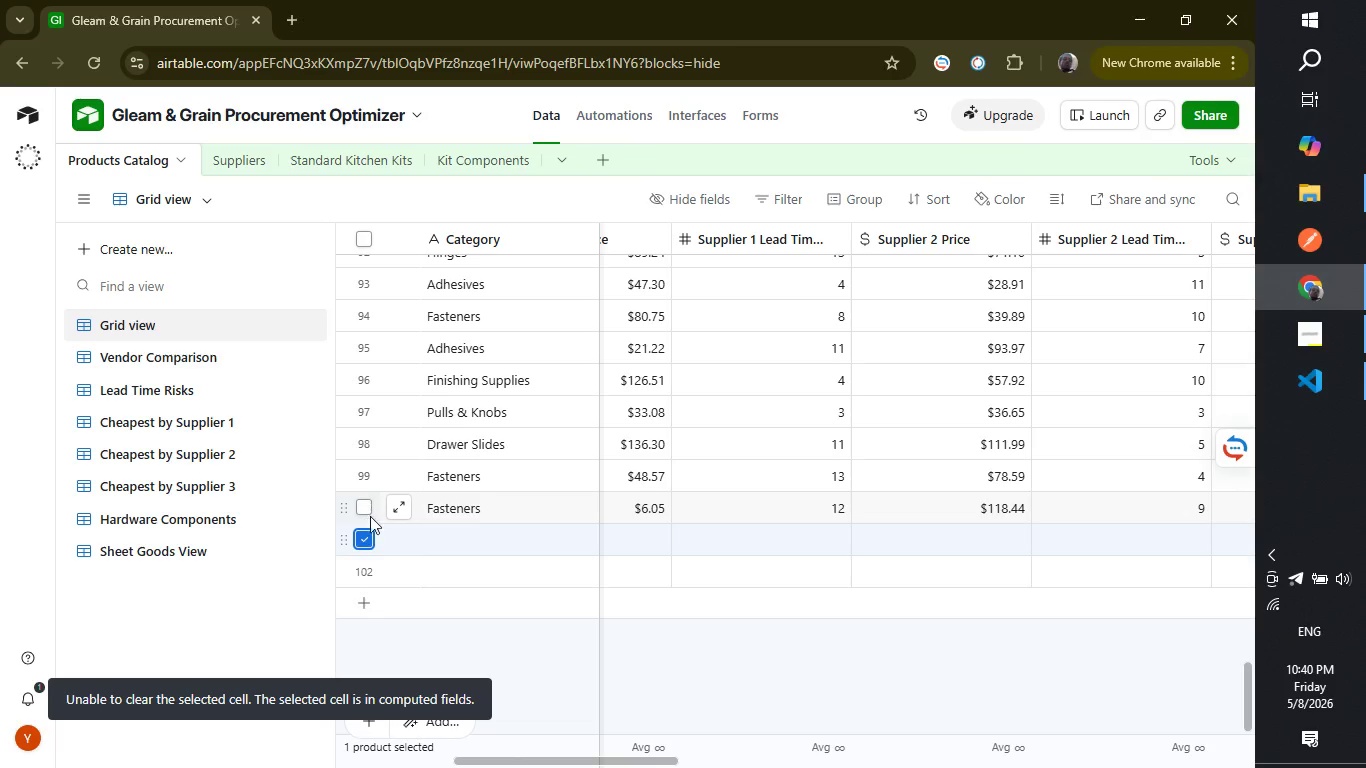 
mouse_move([404, 562])
 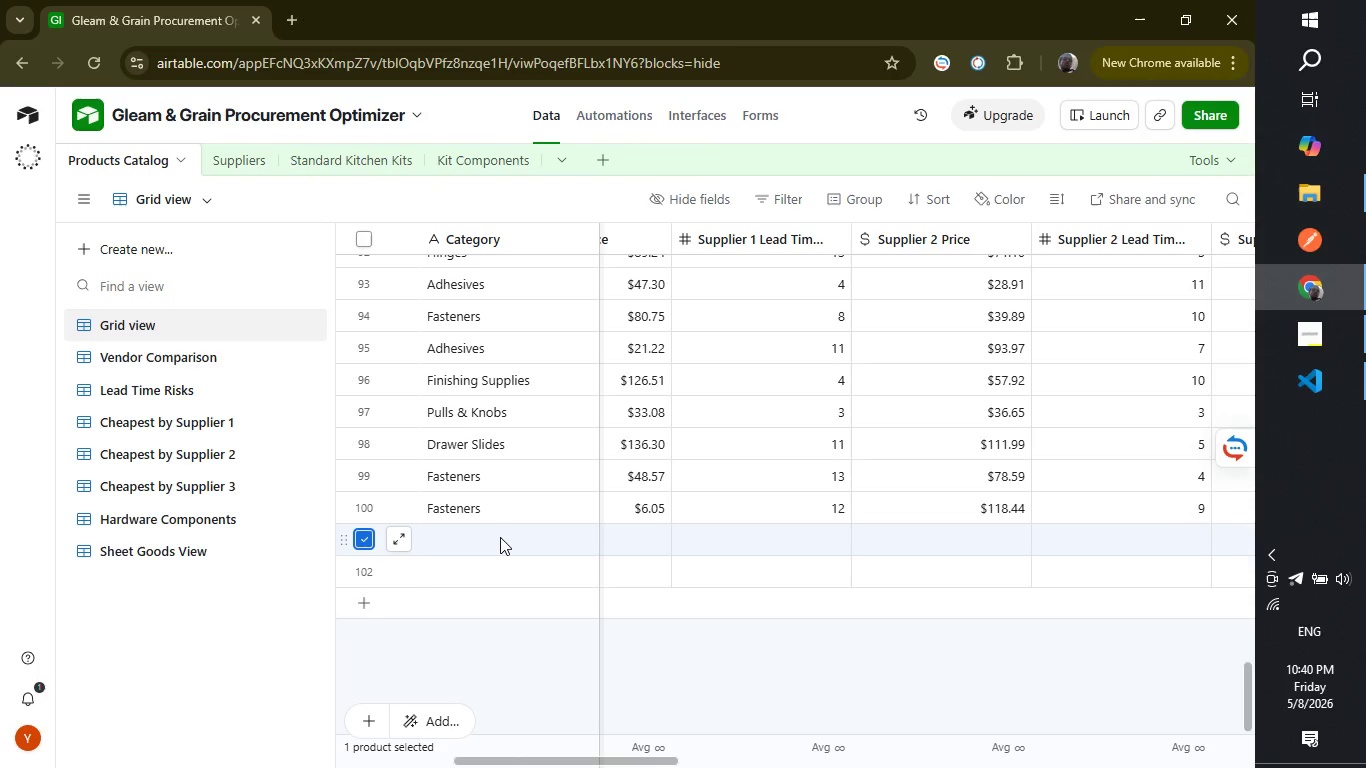 
left_click([500, 537])
 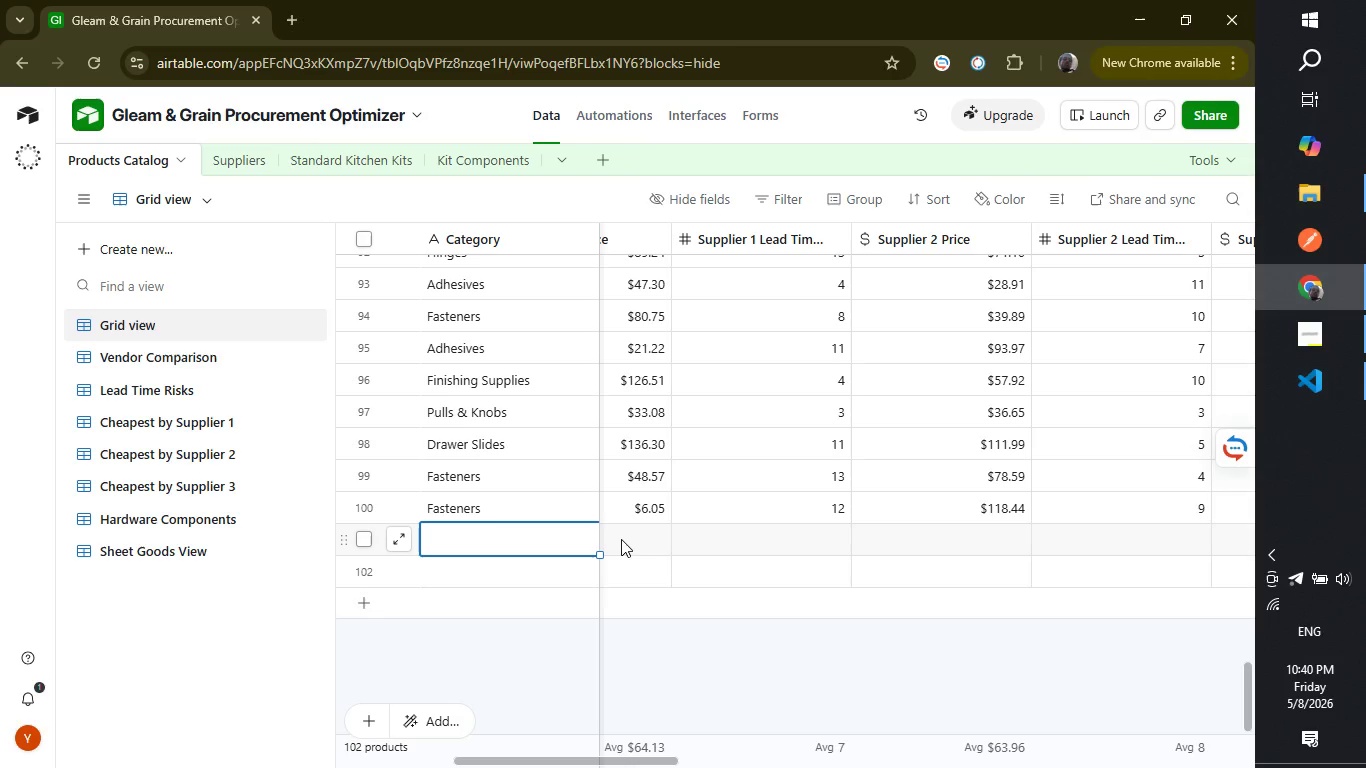 
left_click([621, 539])
 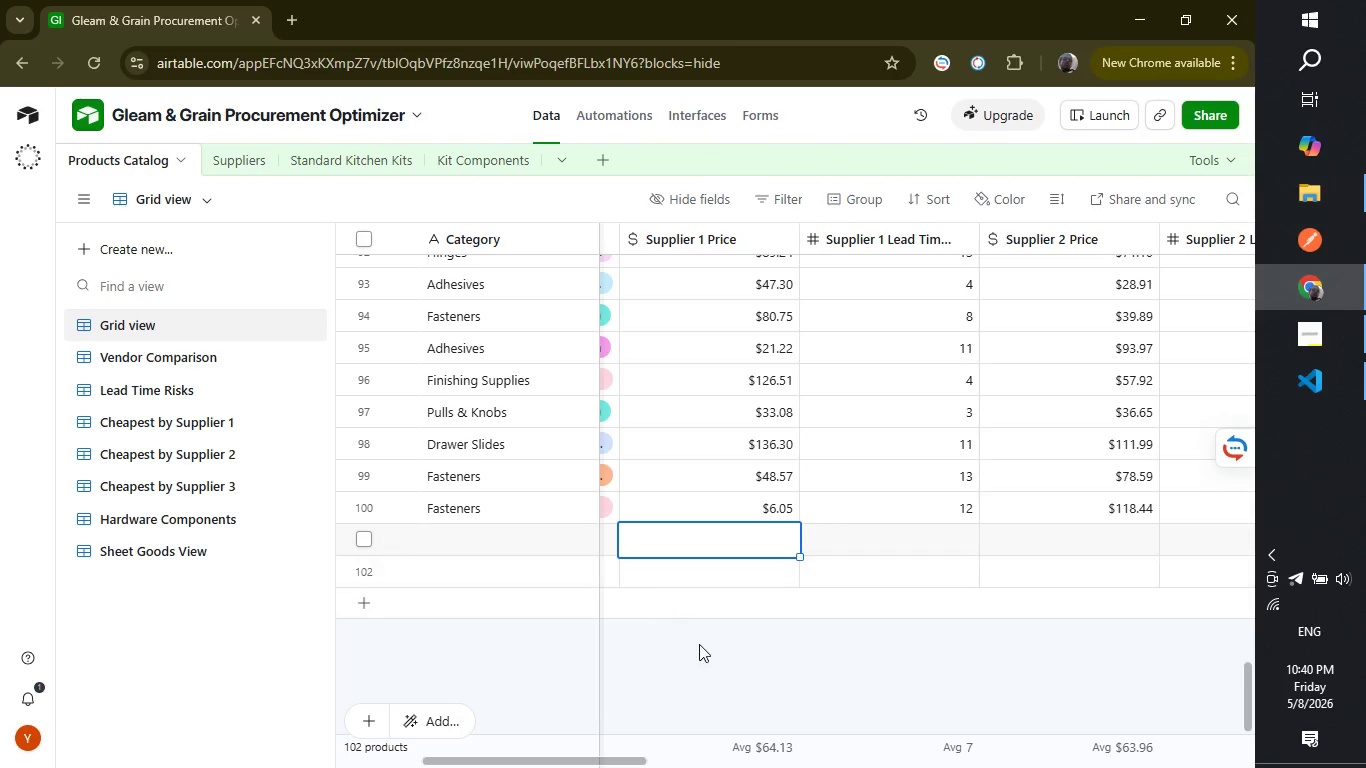 
left_click([757, 692])
 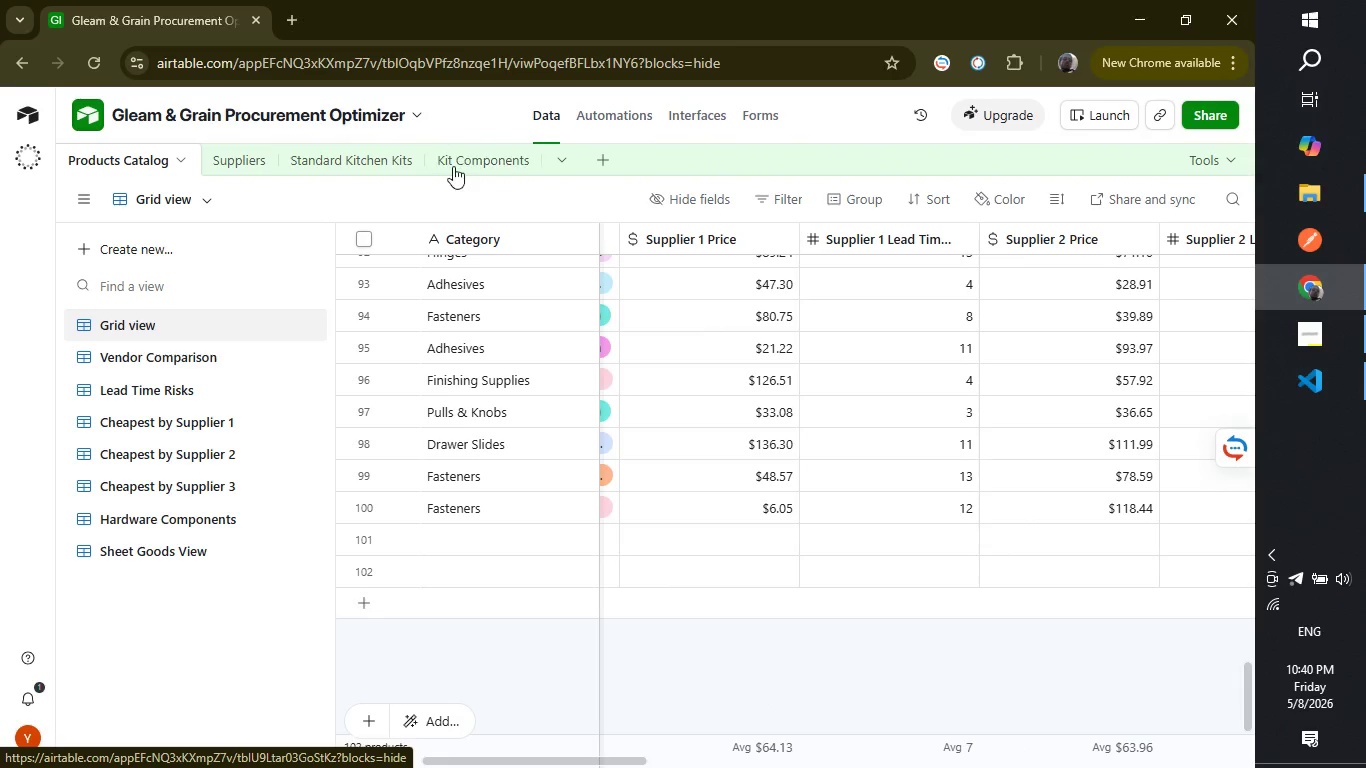 
left_click([682, 121])
 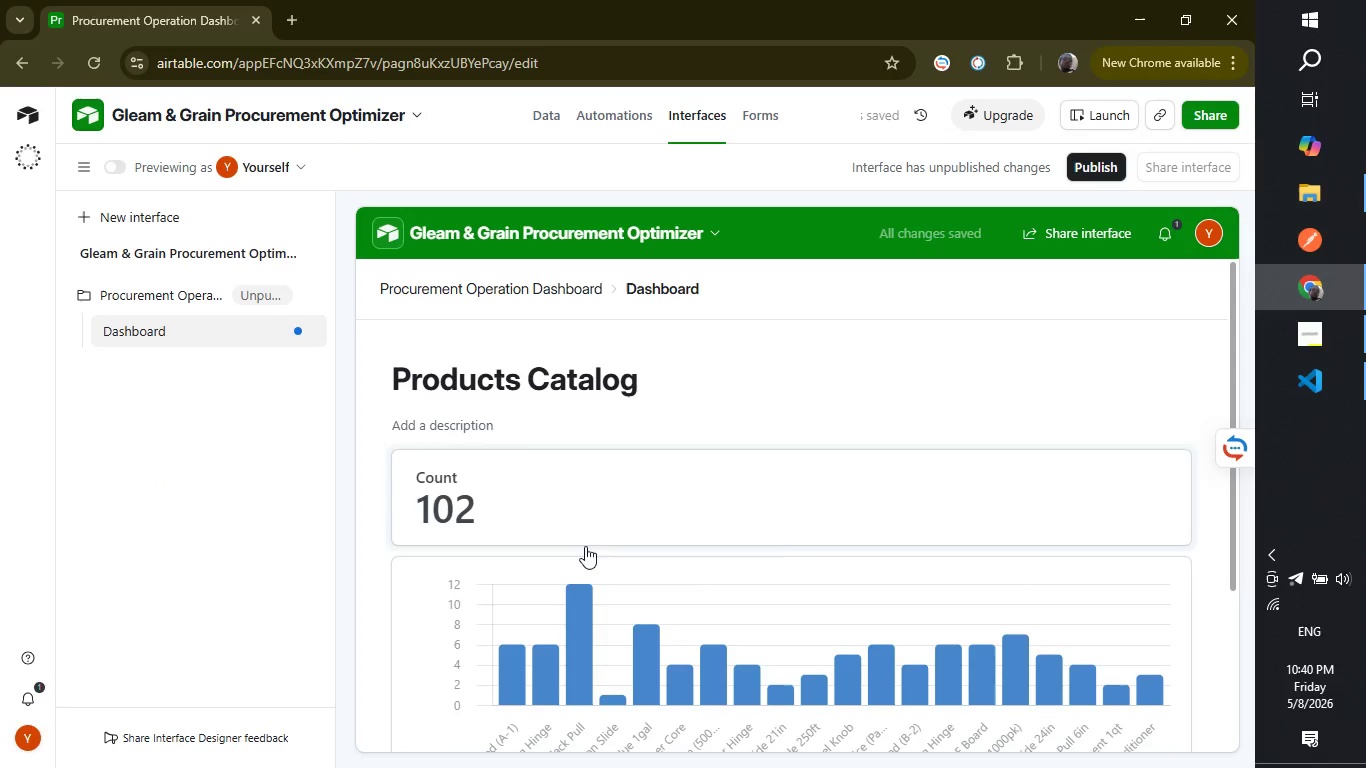 
scroll: coordinate [757, 471], scroll_direction: down, amount: 4.0
 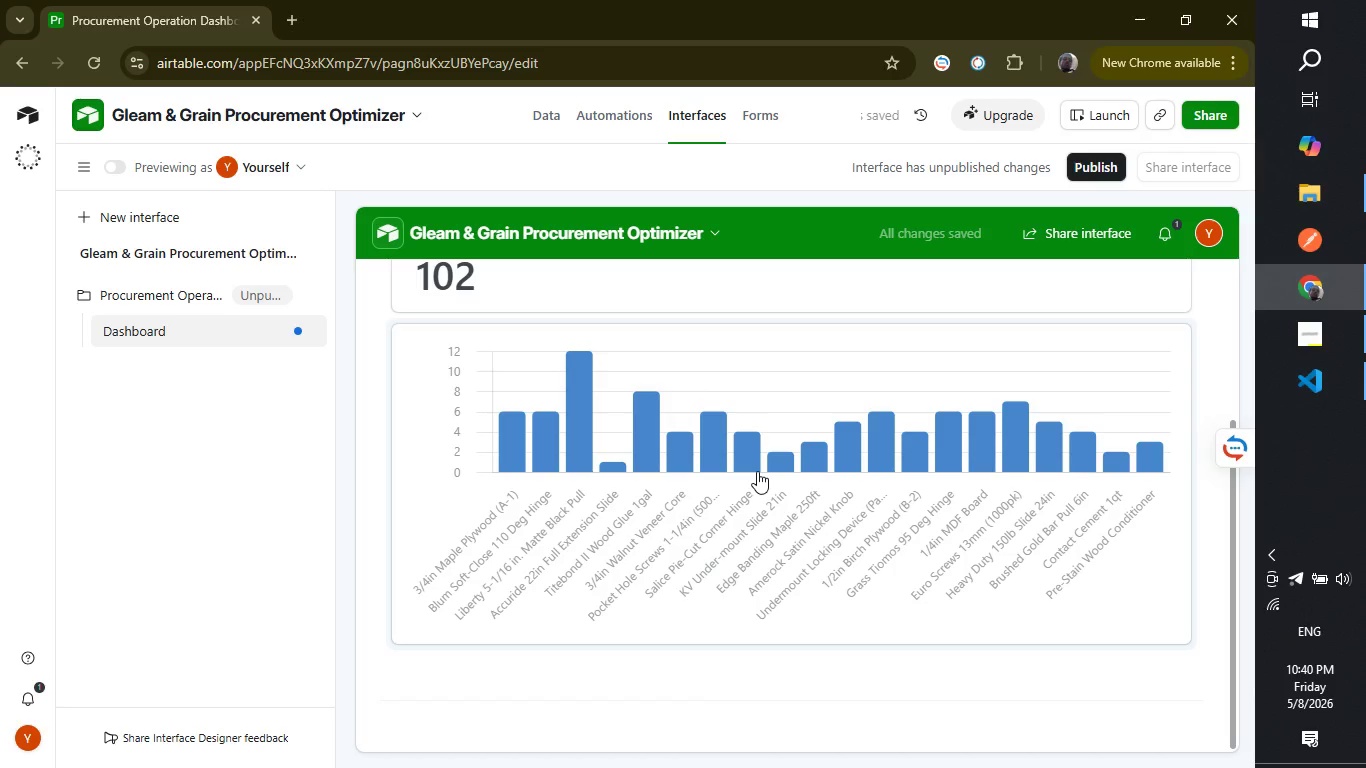 
left_click([757, 471])
 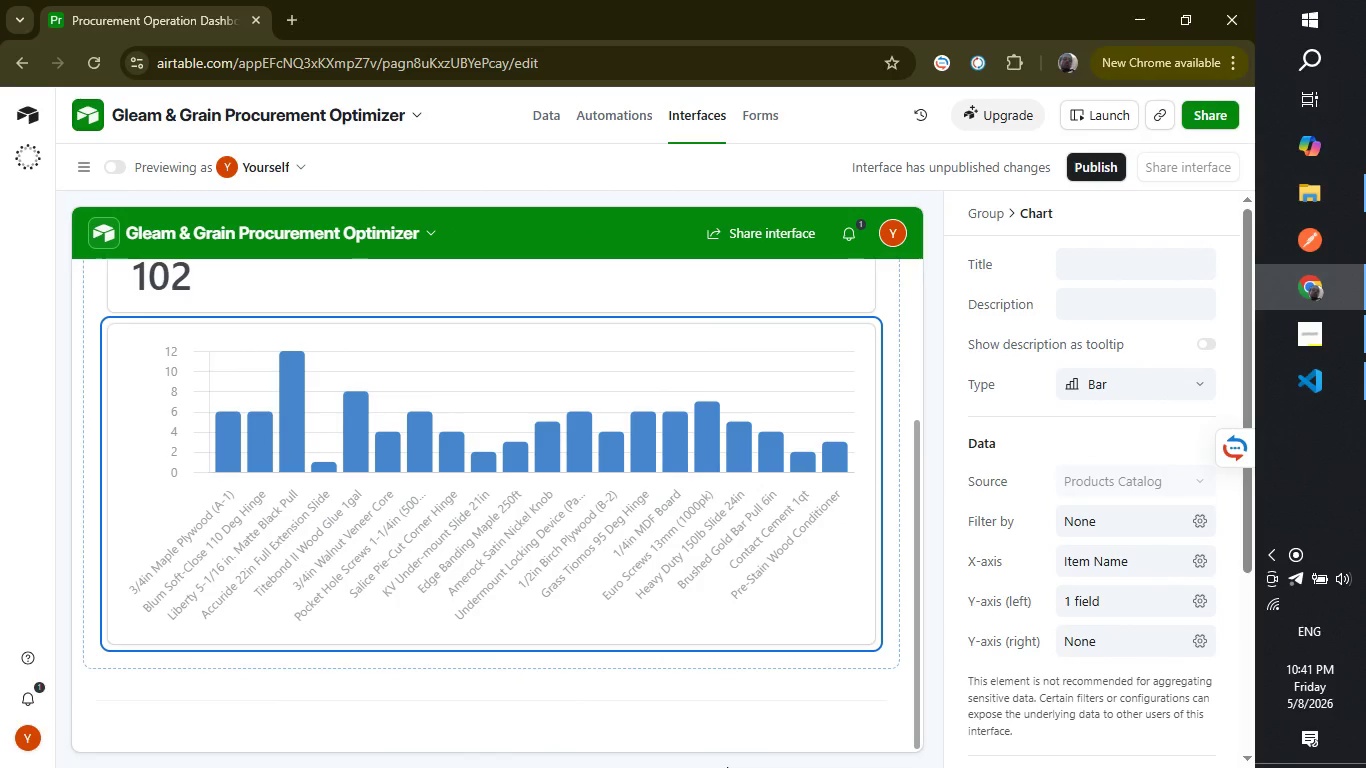 
wait(12.81)
 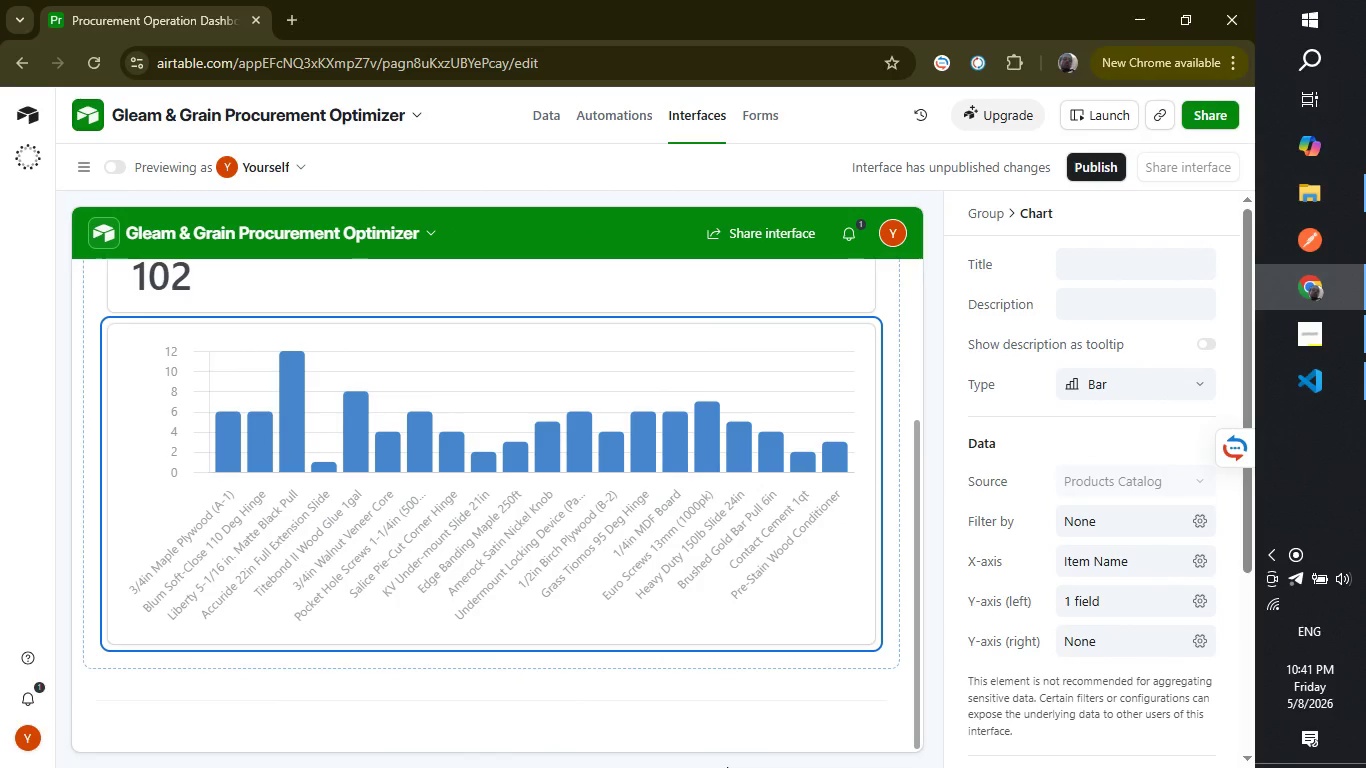 
left_click([867, 327])
 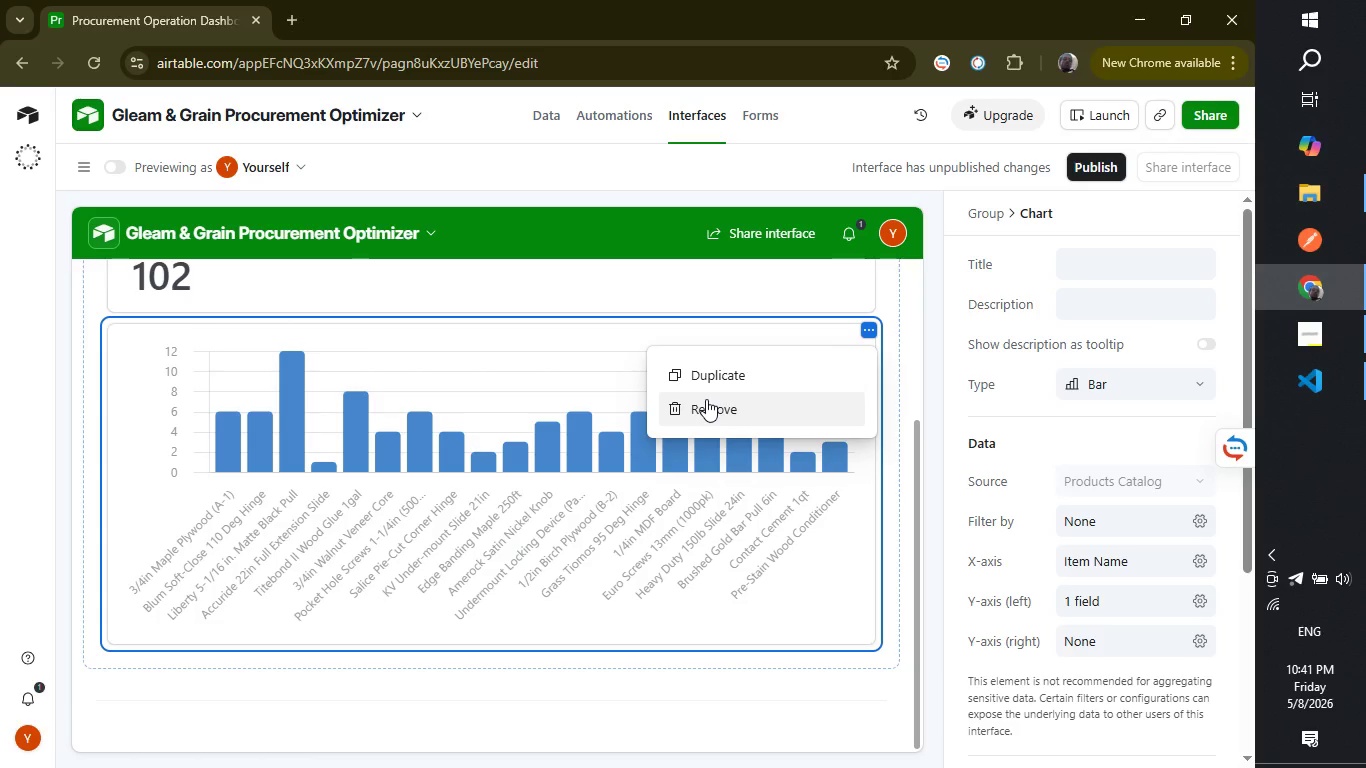 
left_click([706, 399])
 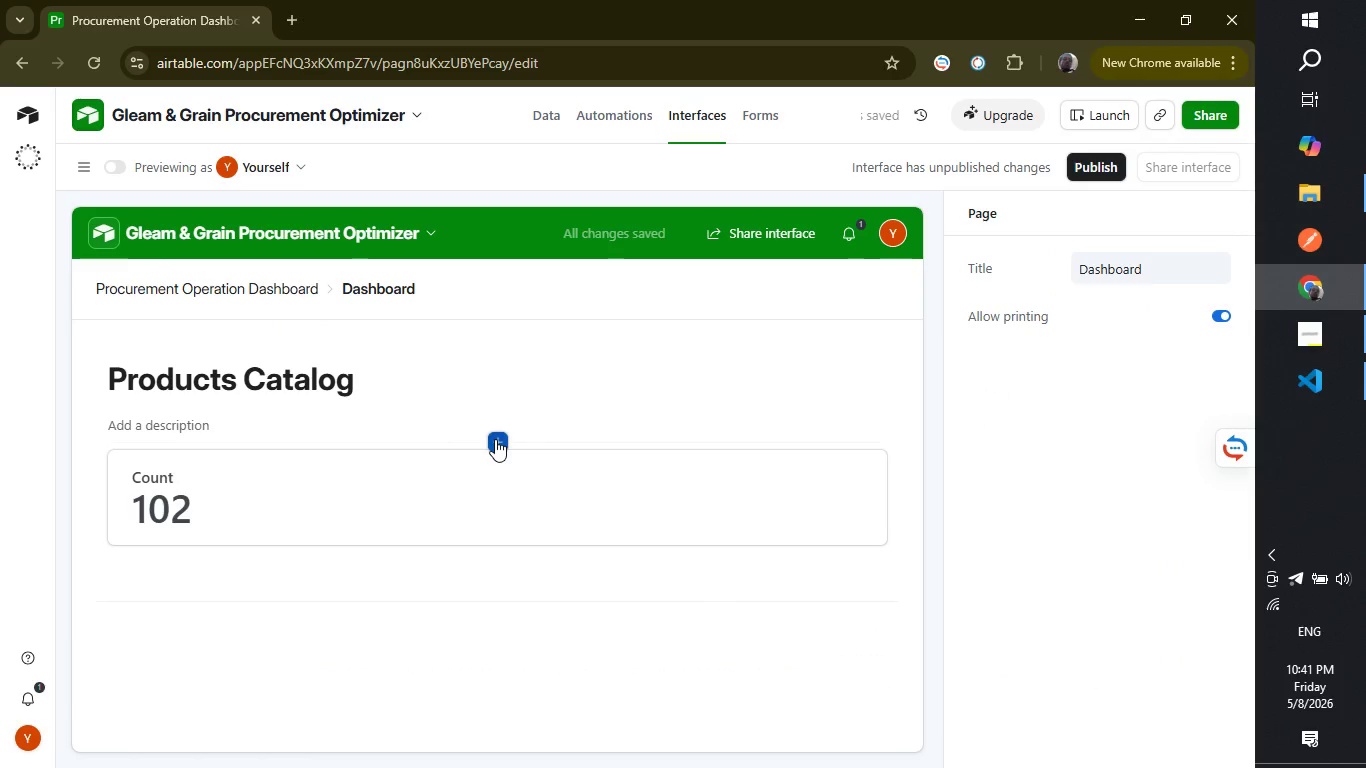 
left_click([813, 472])
 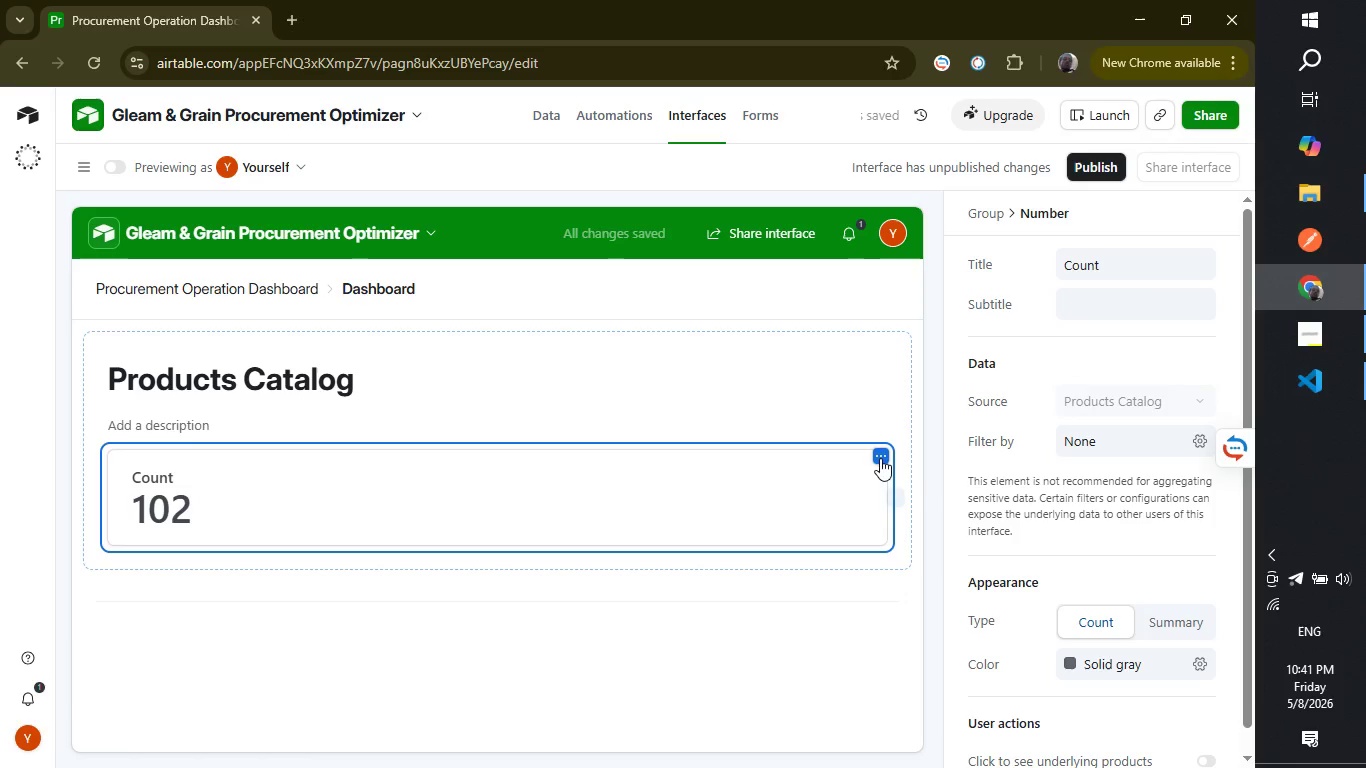 
left_click([879, 458])
 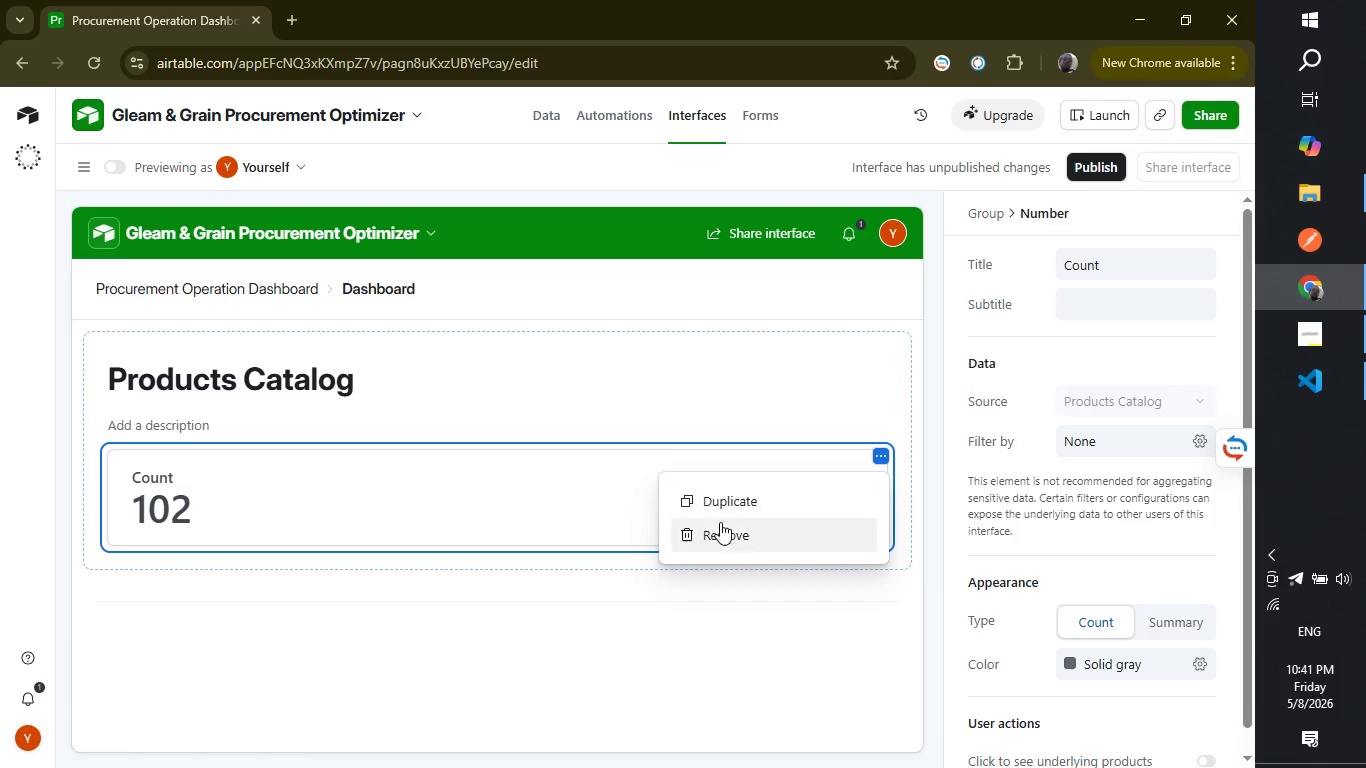 
left_click([728, 538])
 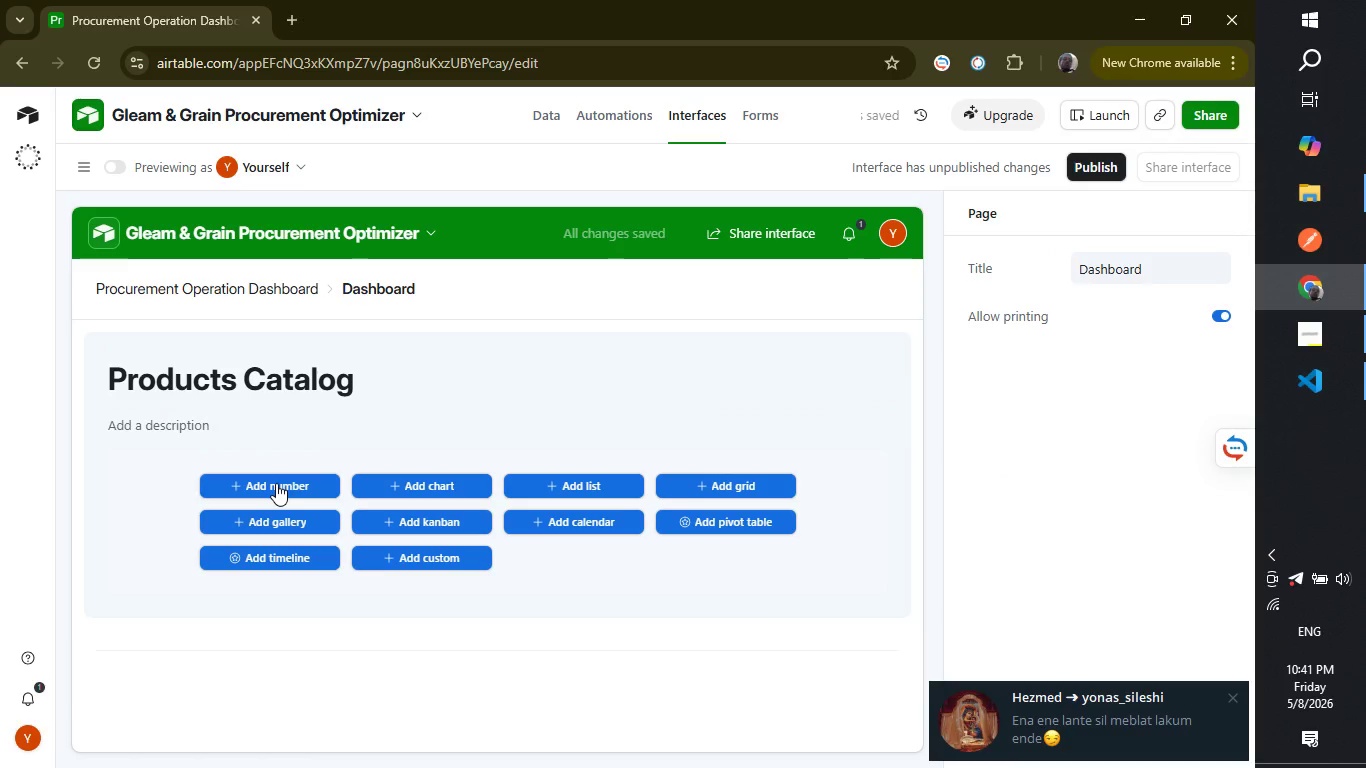 
wait(10.76)
 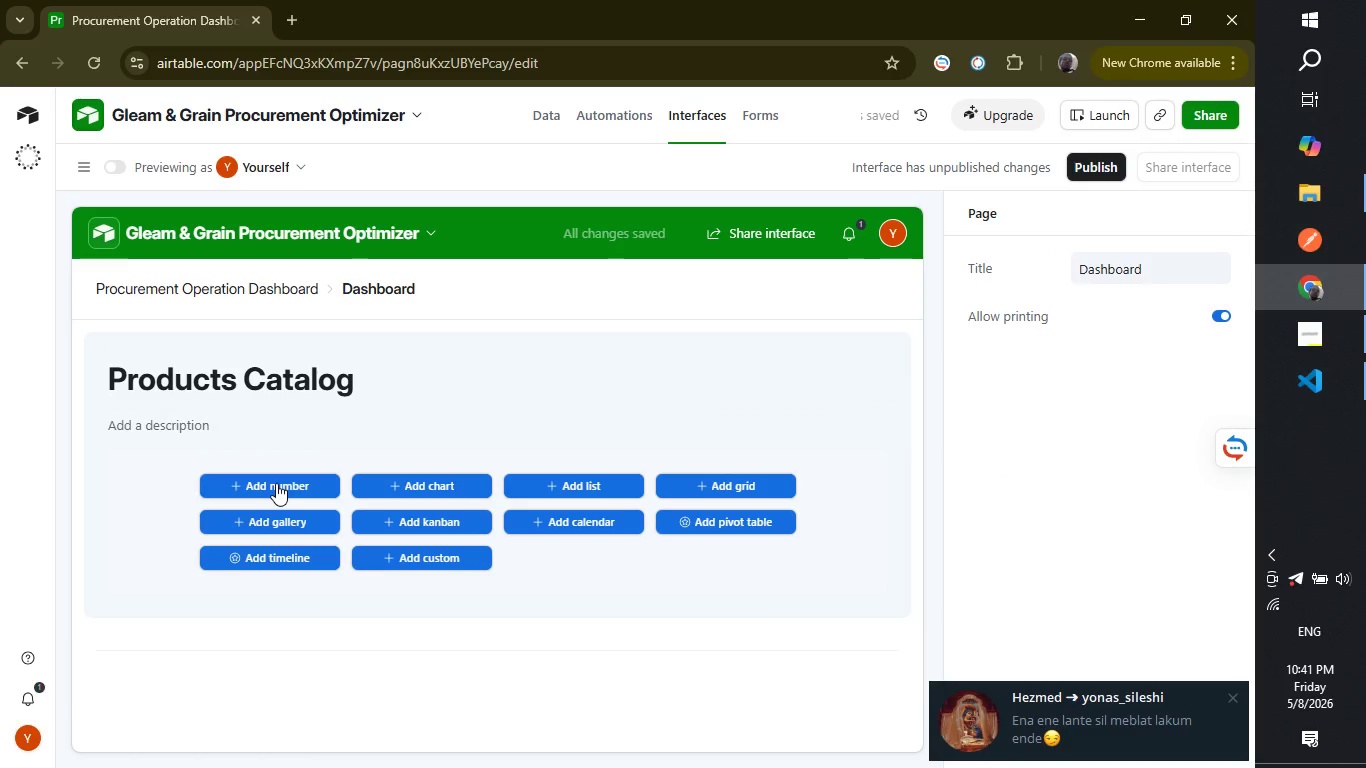 
left_click([1227, 695])
 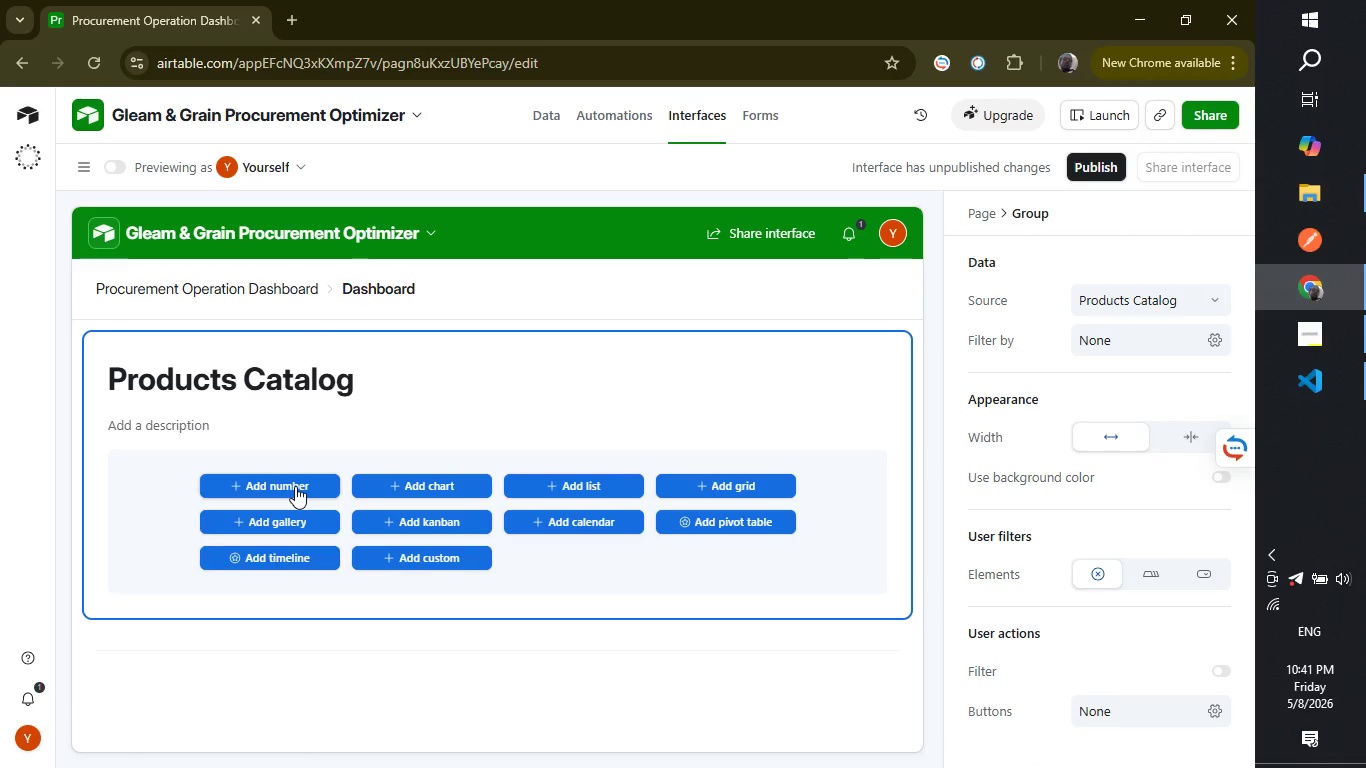 
wait(7.89)
 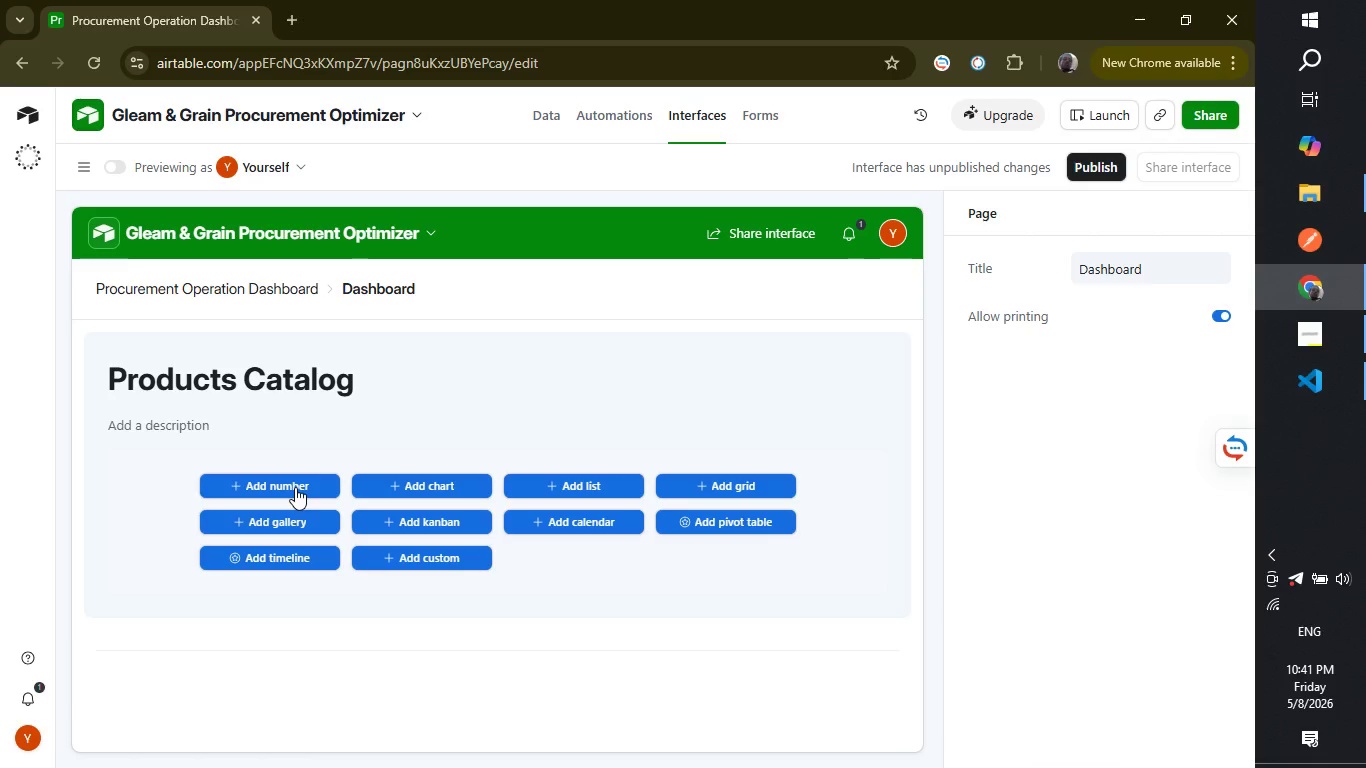 
left_click([264, 479])
 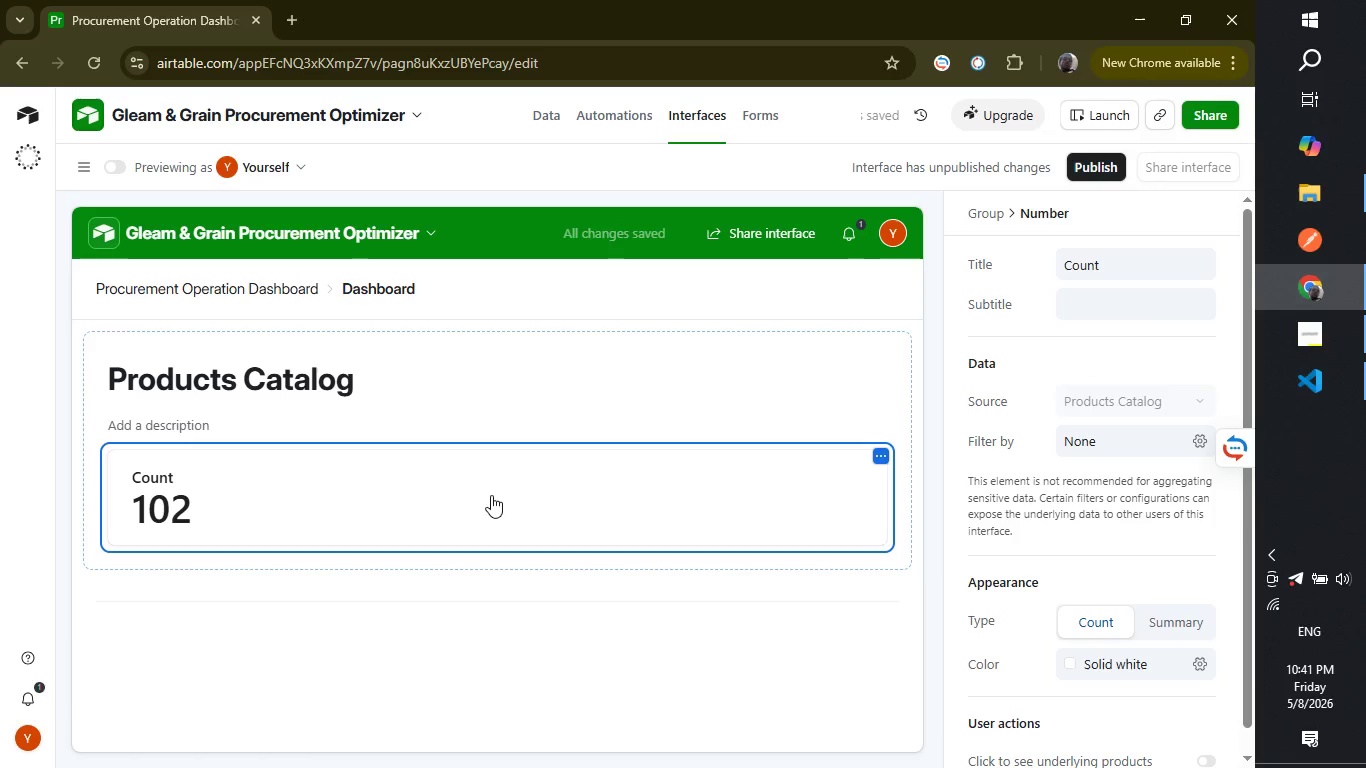 
wait(5.48)
 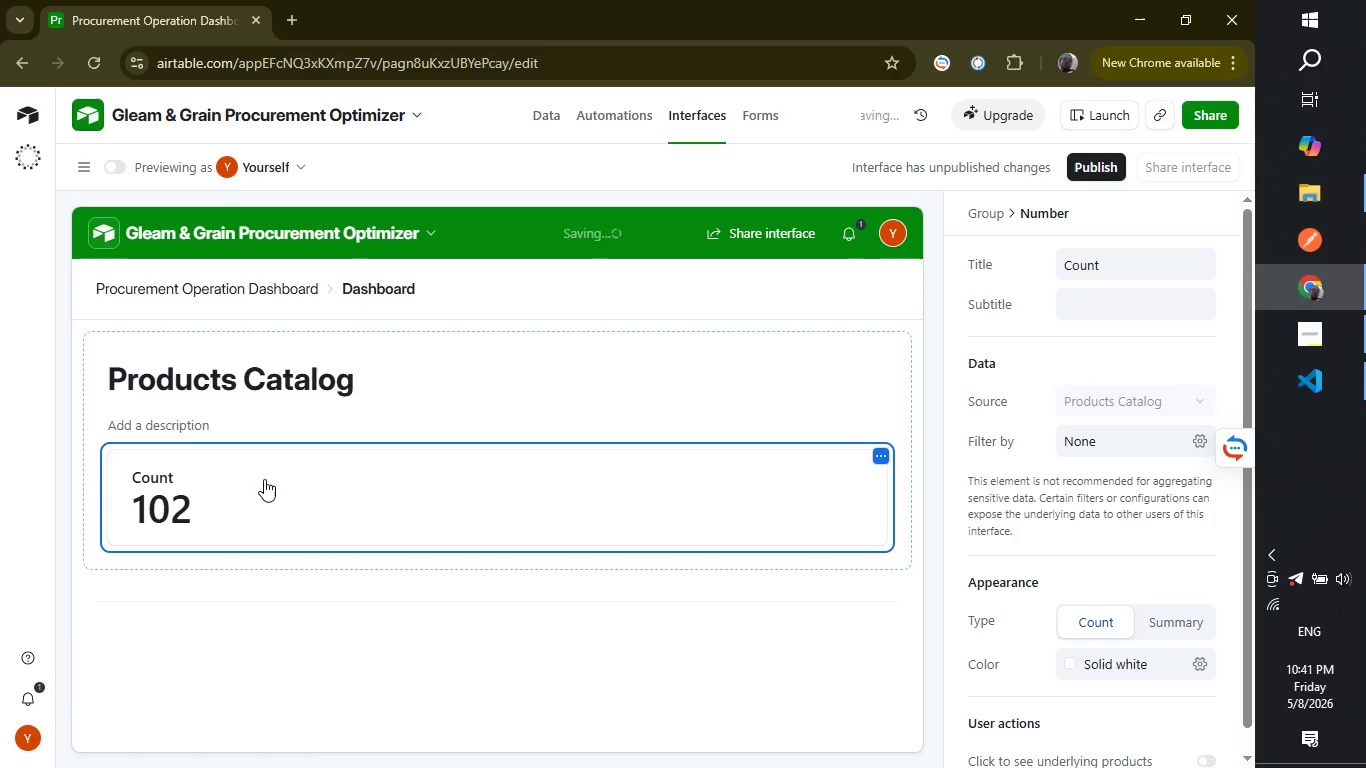 
scroll: coordinate [605, 527], scroll_direction: down, amount: 4.0
 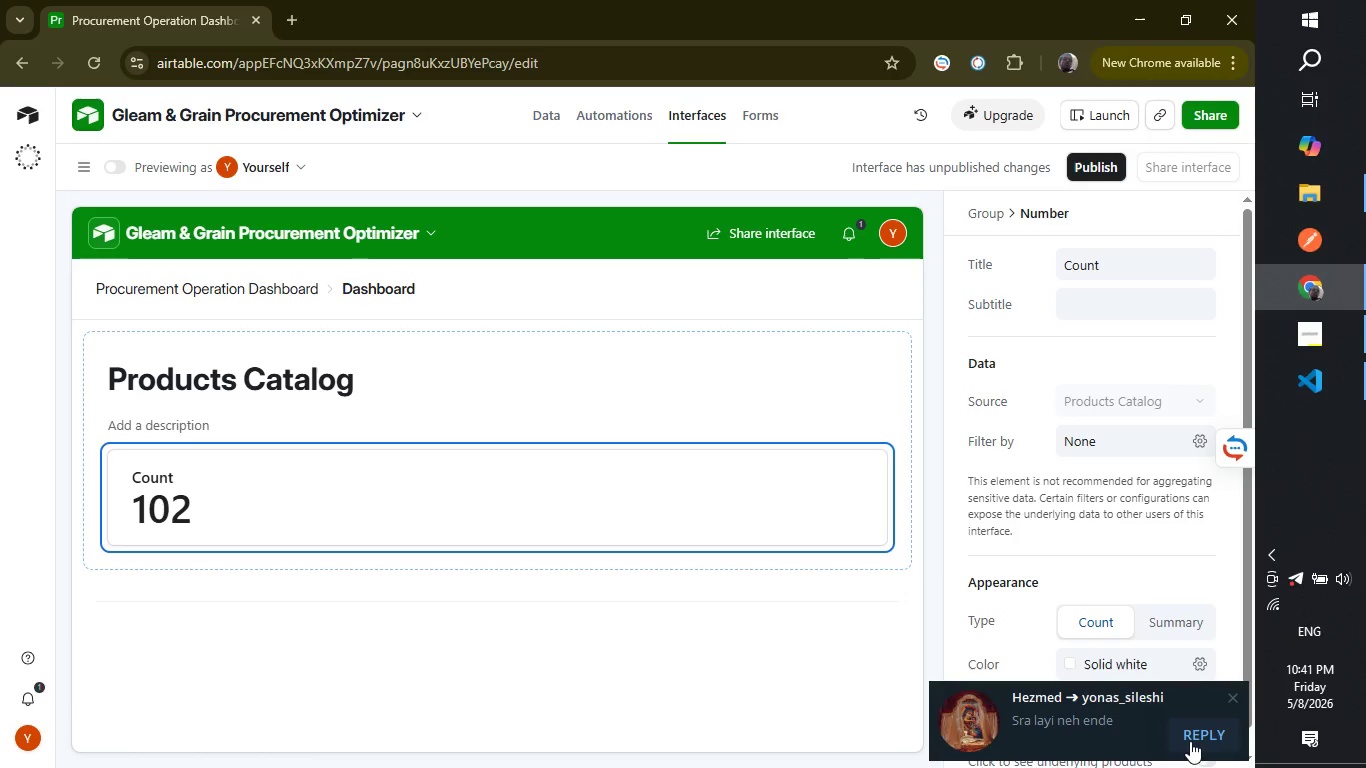 
left_click([1190, 741])
 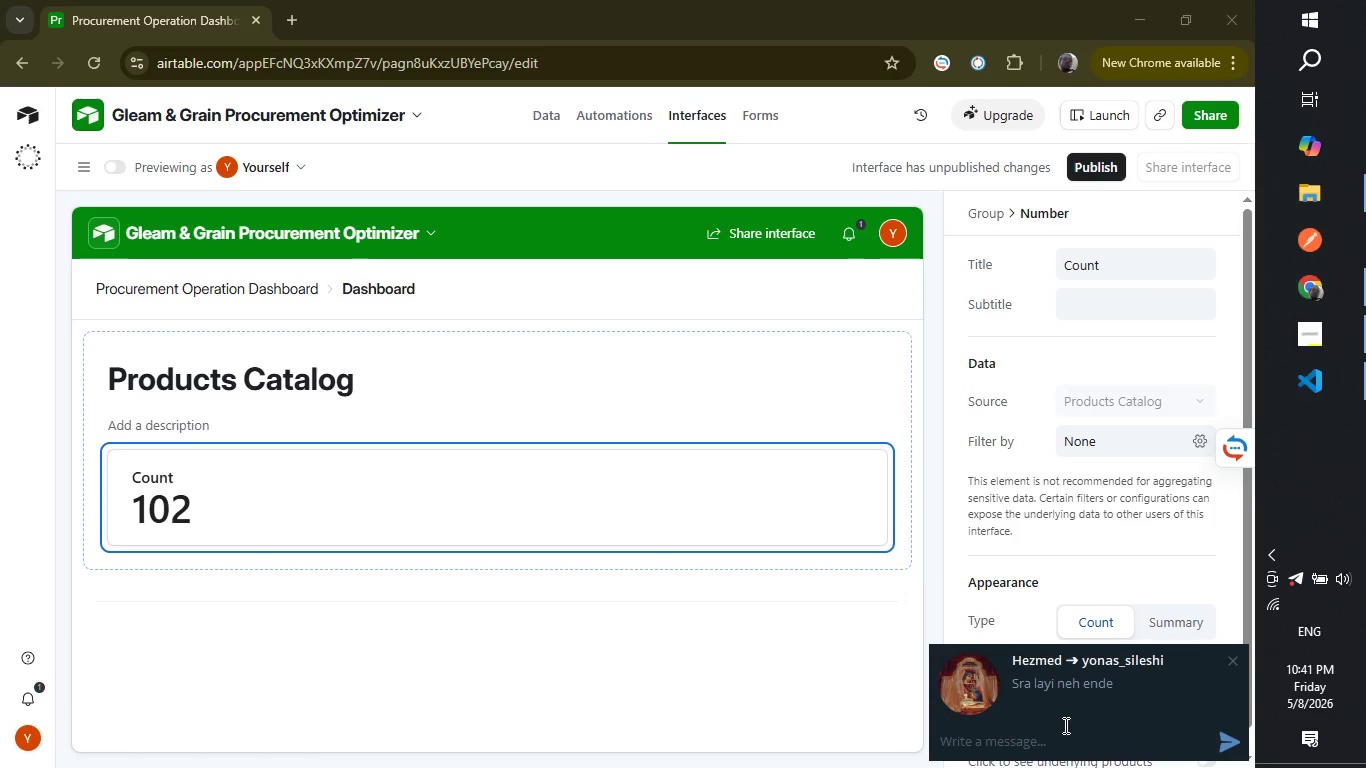 
wait(5.12)
 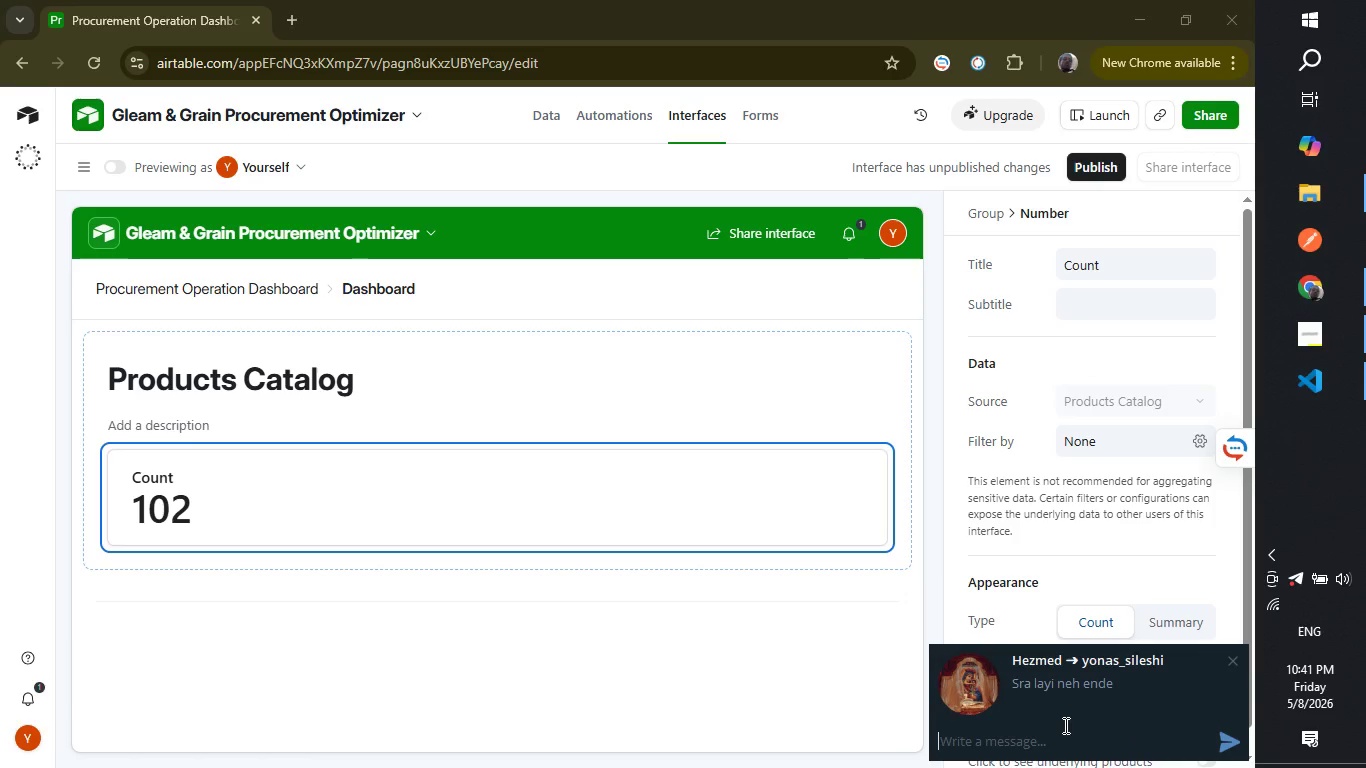 
type(yeah )
 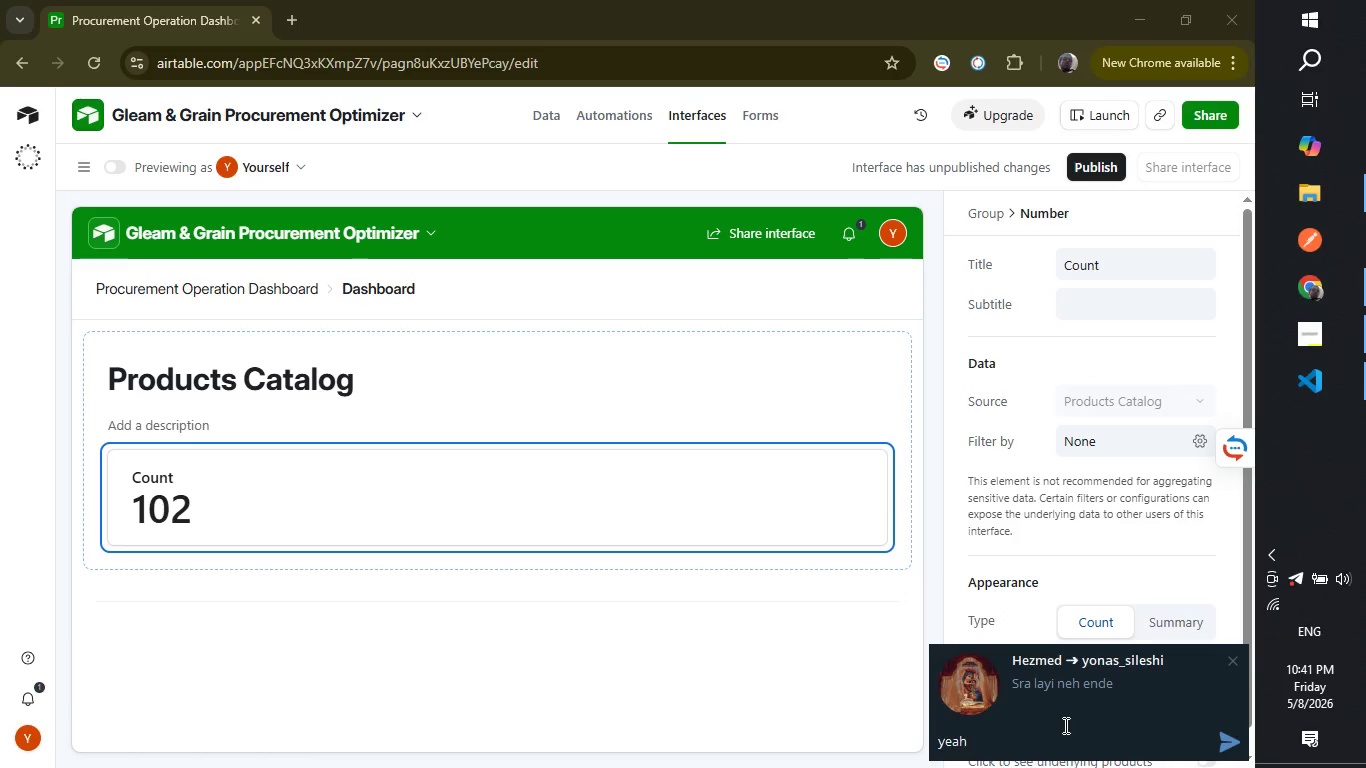 
type(30-40 mins)
 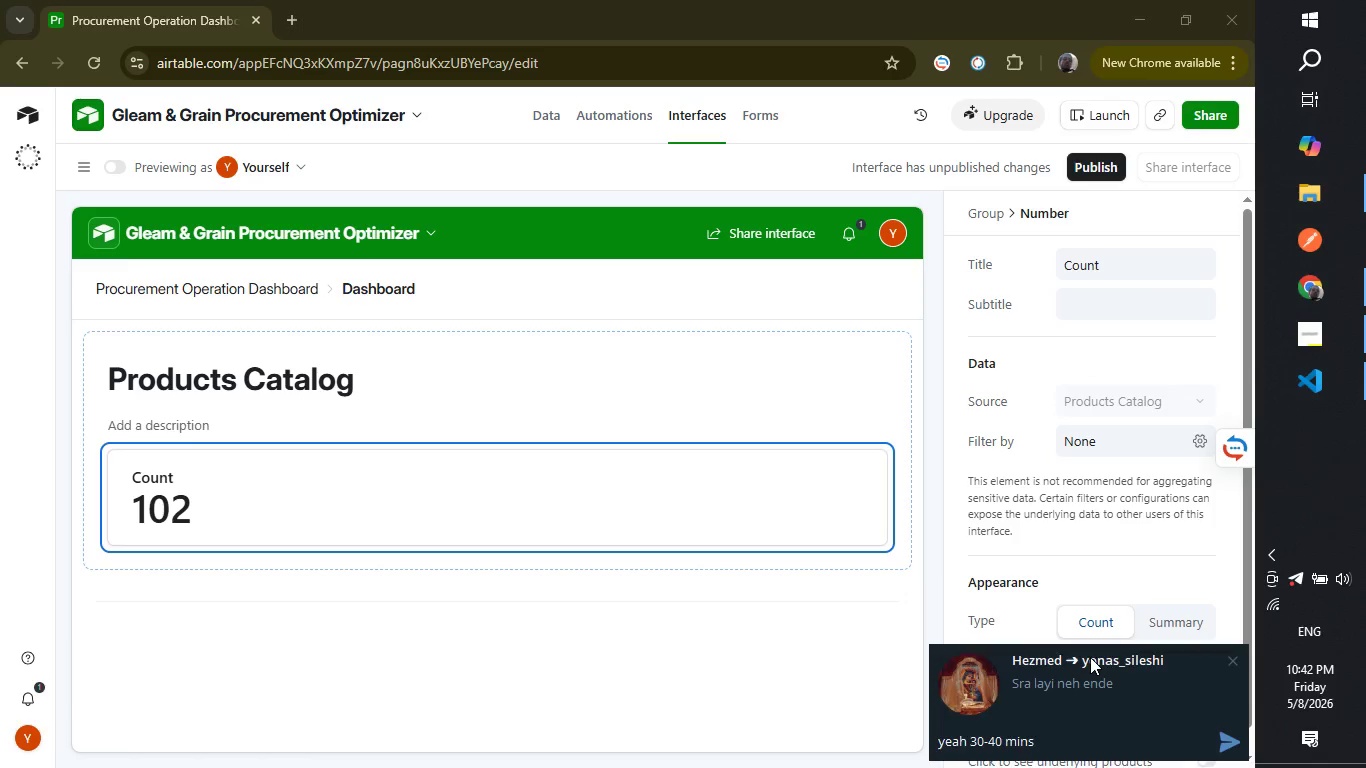 
key(Enter)
 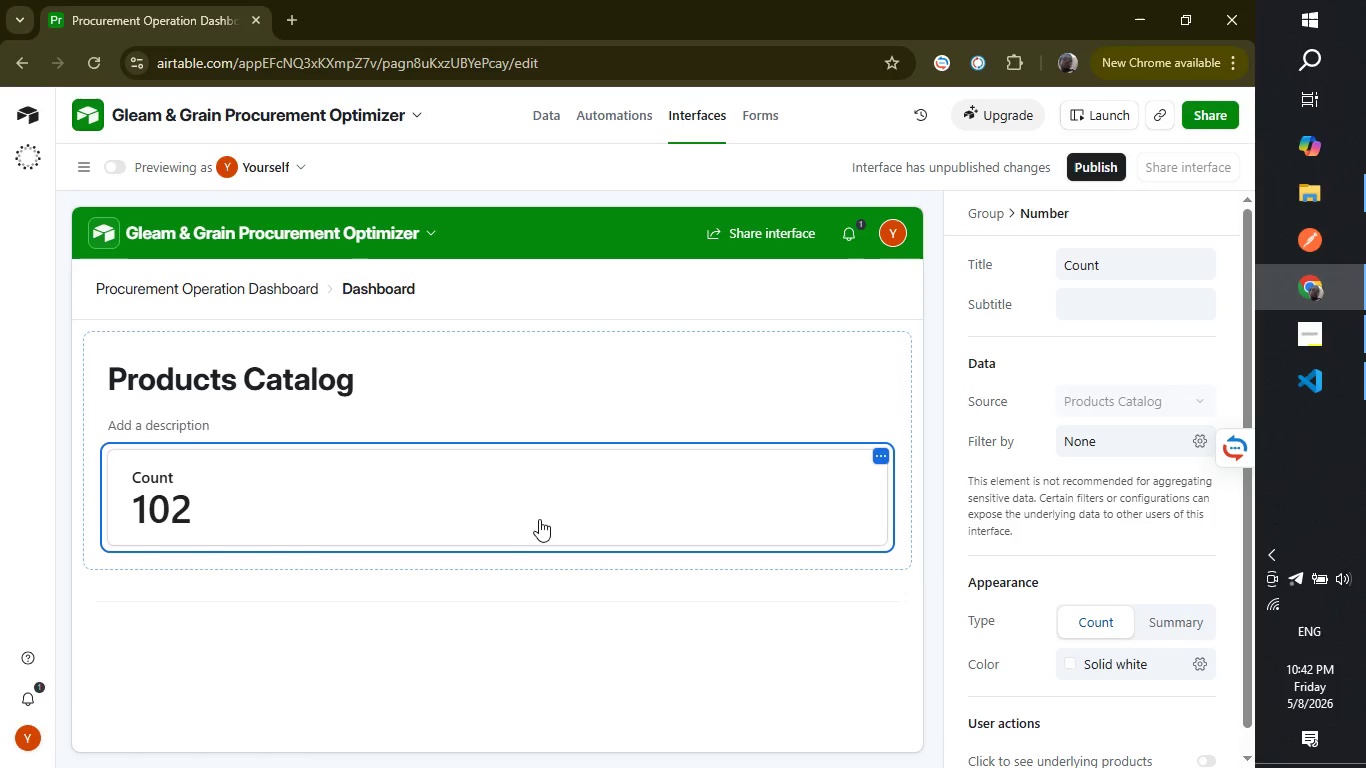 
scroll: coordinate [520, 456], scroll_direction: down, amount: 2.0
 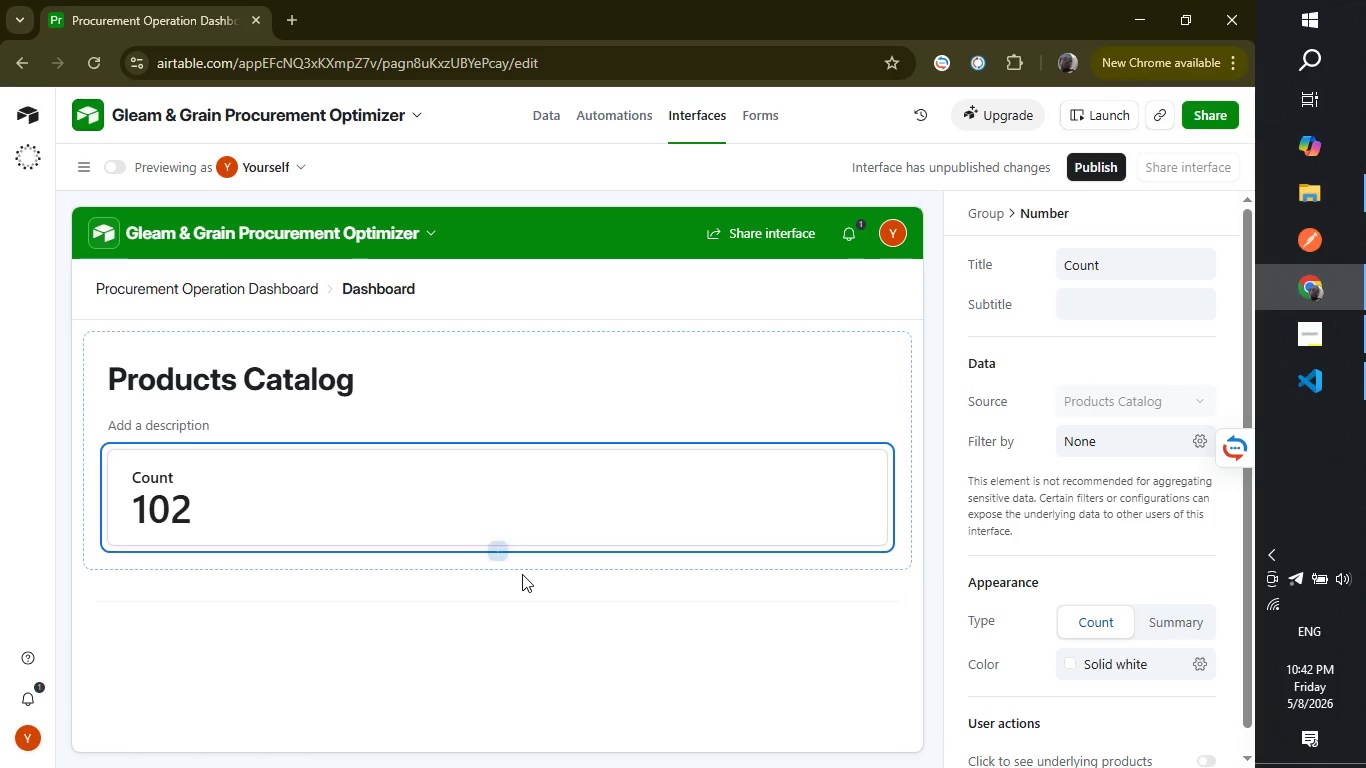 
scroll: coordinate [508, 566], scroll_direction: up, amount: 6.0
 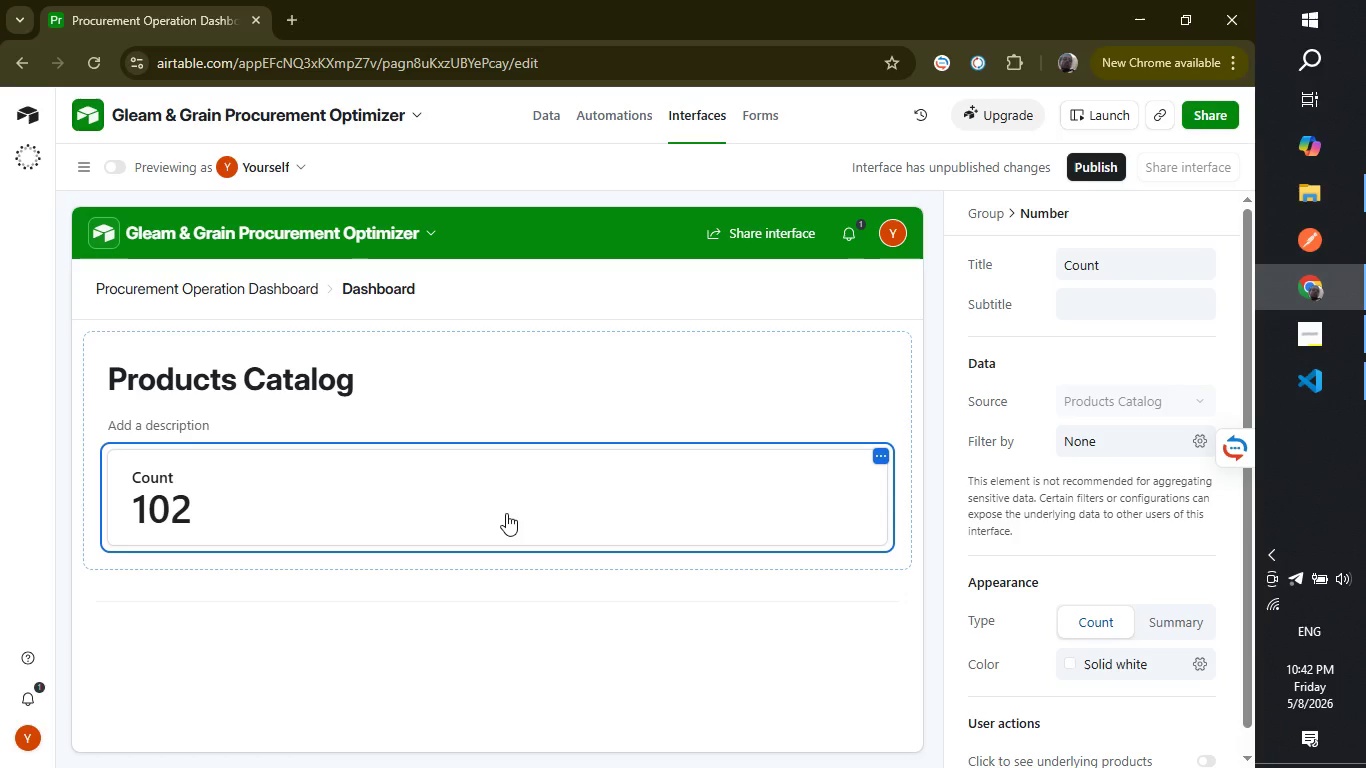 
wait(27.73)
 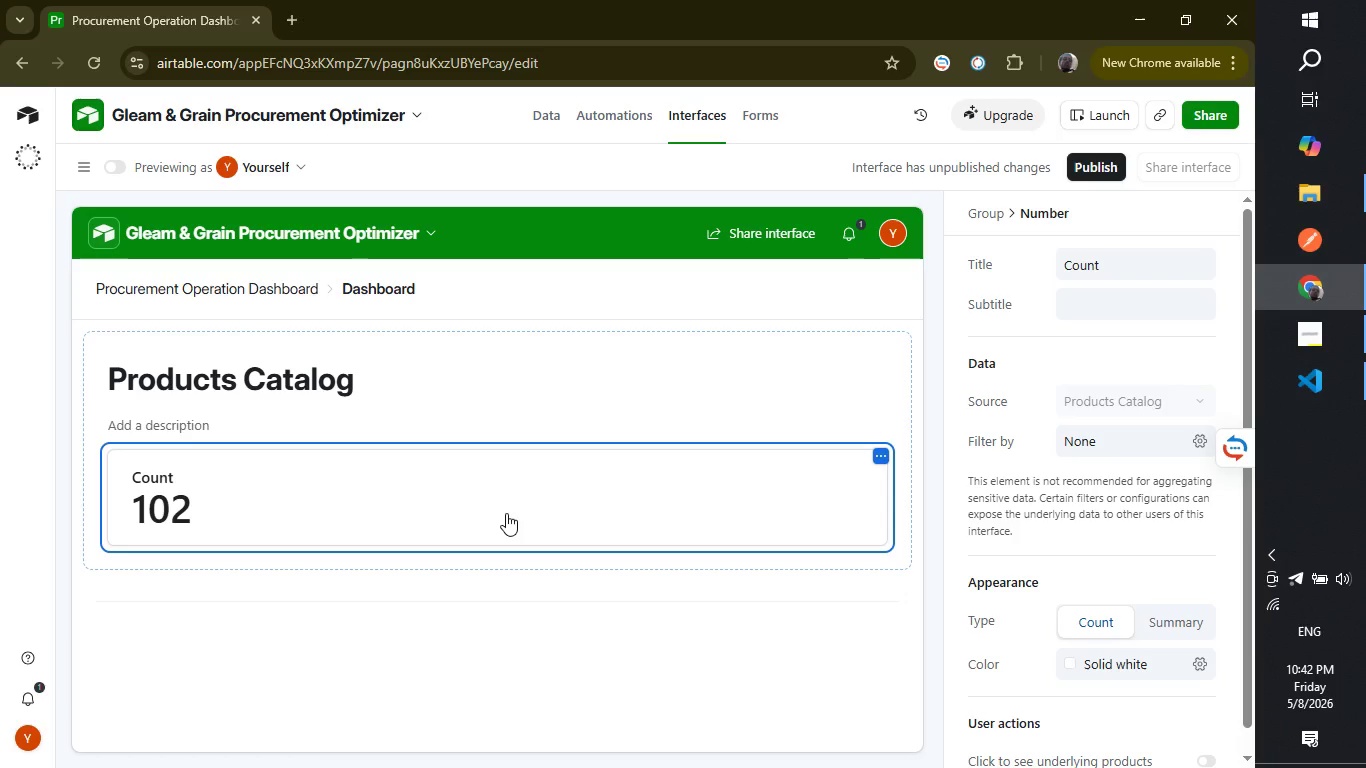 
scroll: coordinate [1050, 617], scroll_direction: down, amount: 2.0
 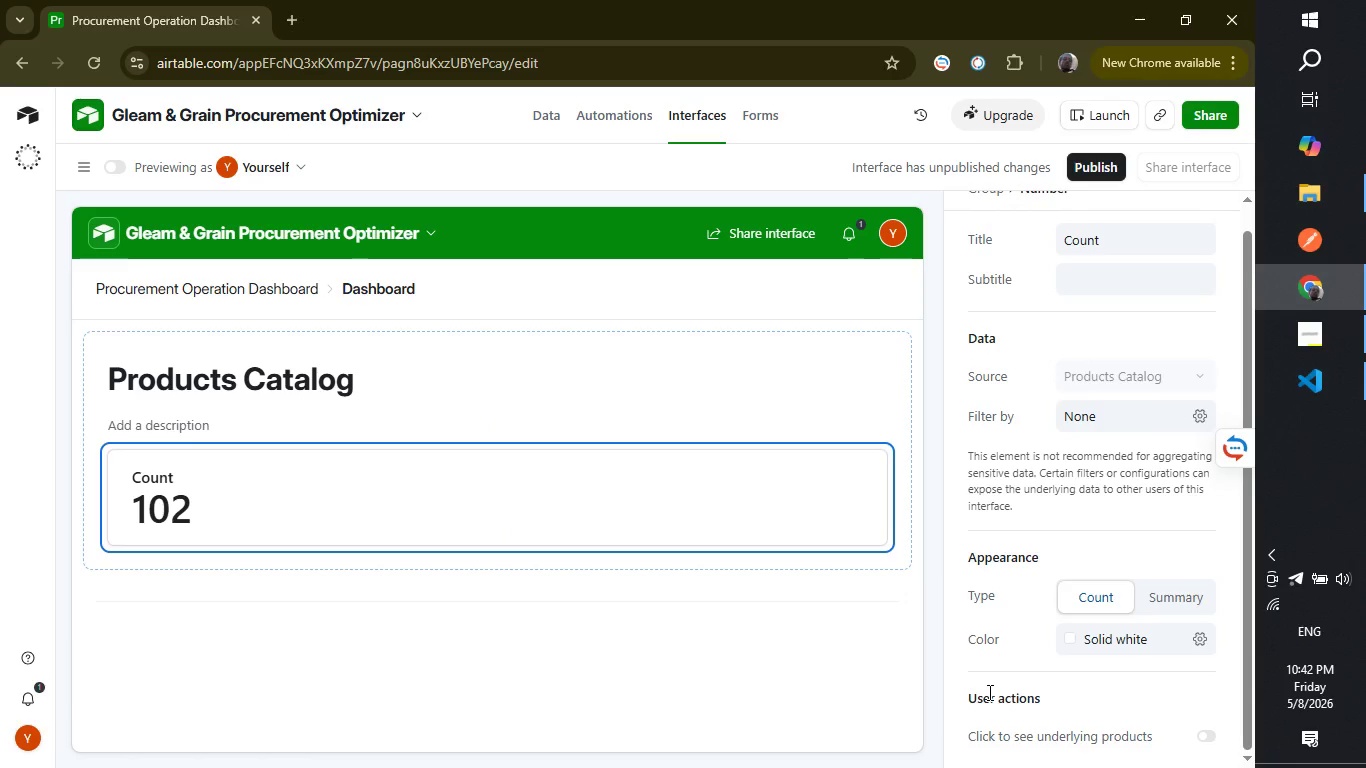 
wait(9.46)
 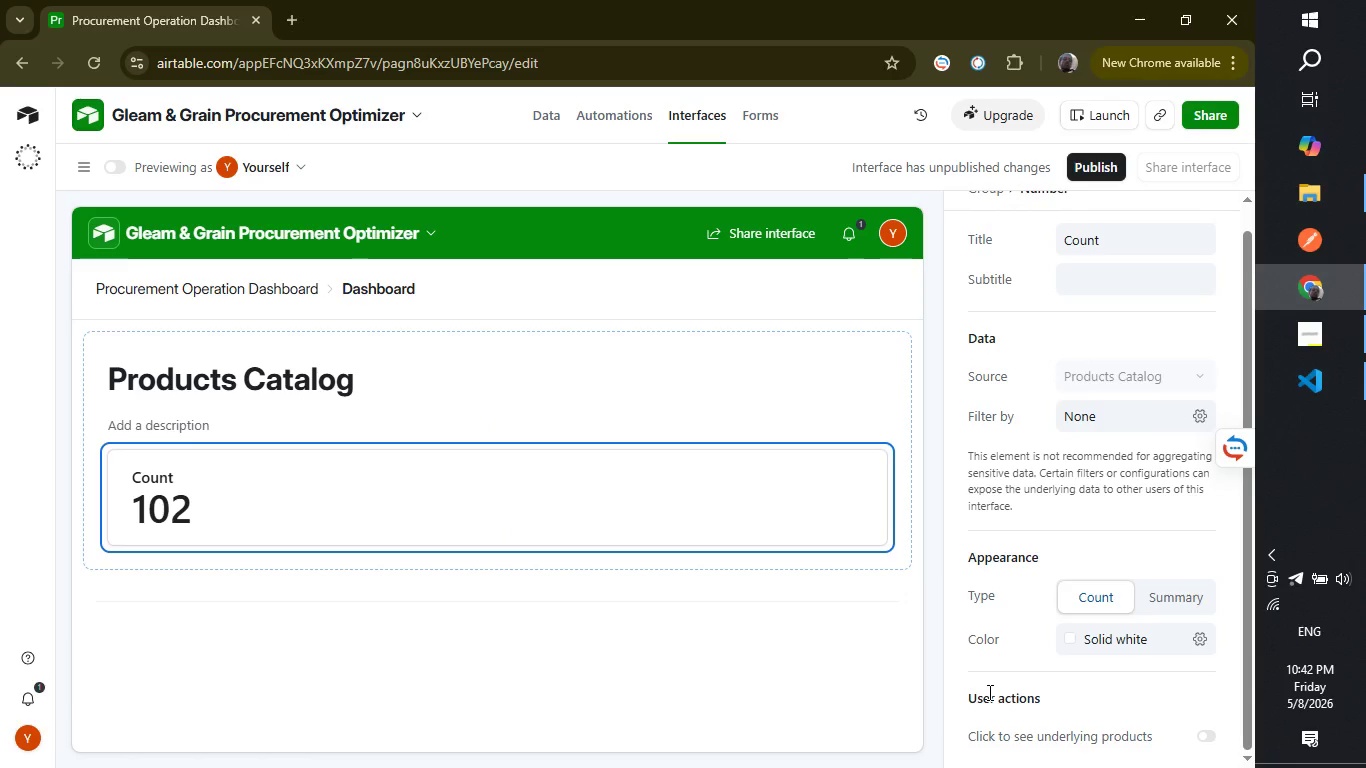 
scroll: coordinate [1119, 363], scroll_direction: up, amount: 6.0
 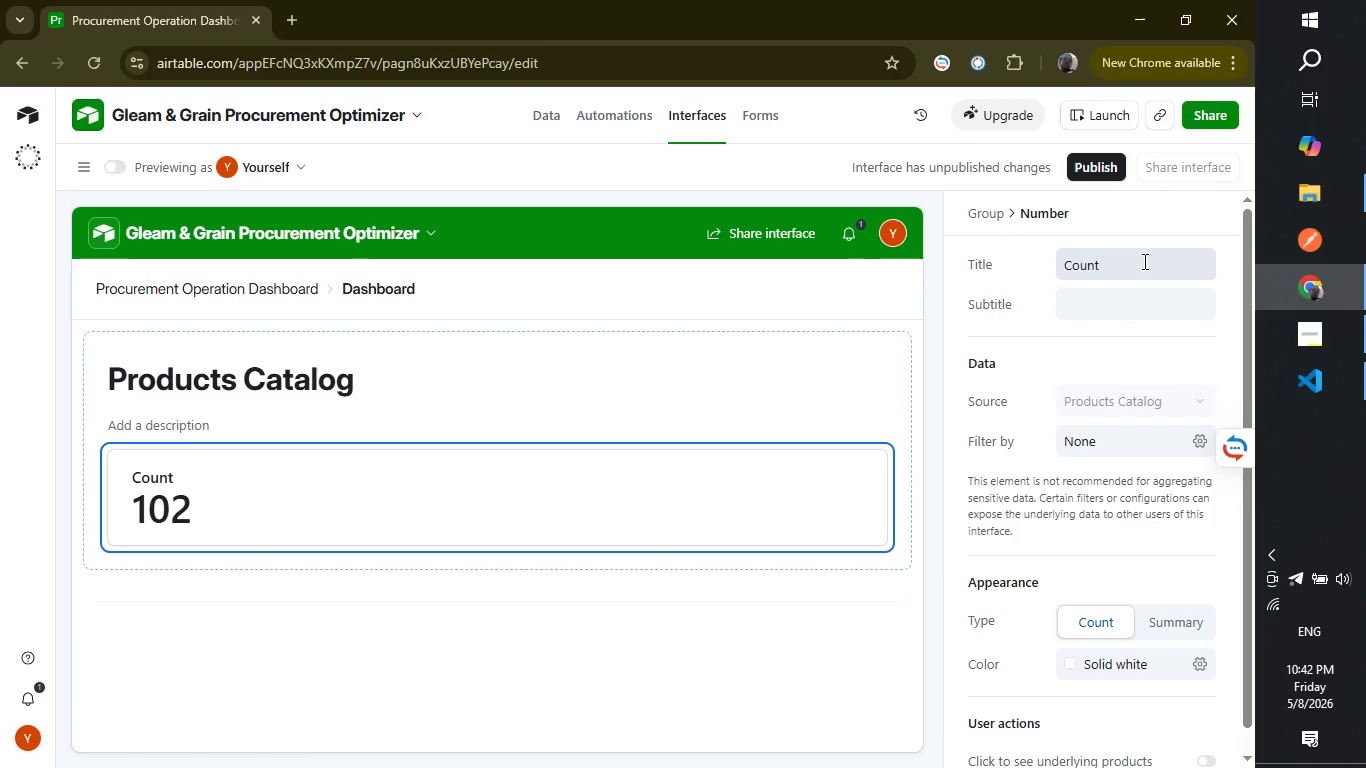 
left_click_drag(start_coordinate=[1145, 248], to_coordinate=[1137, 222])
 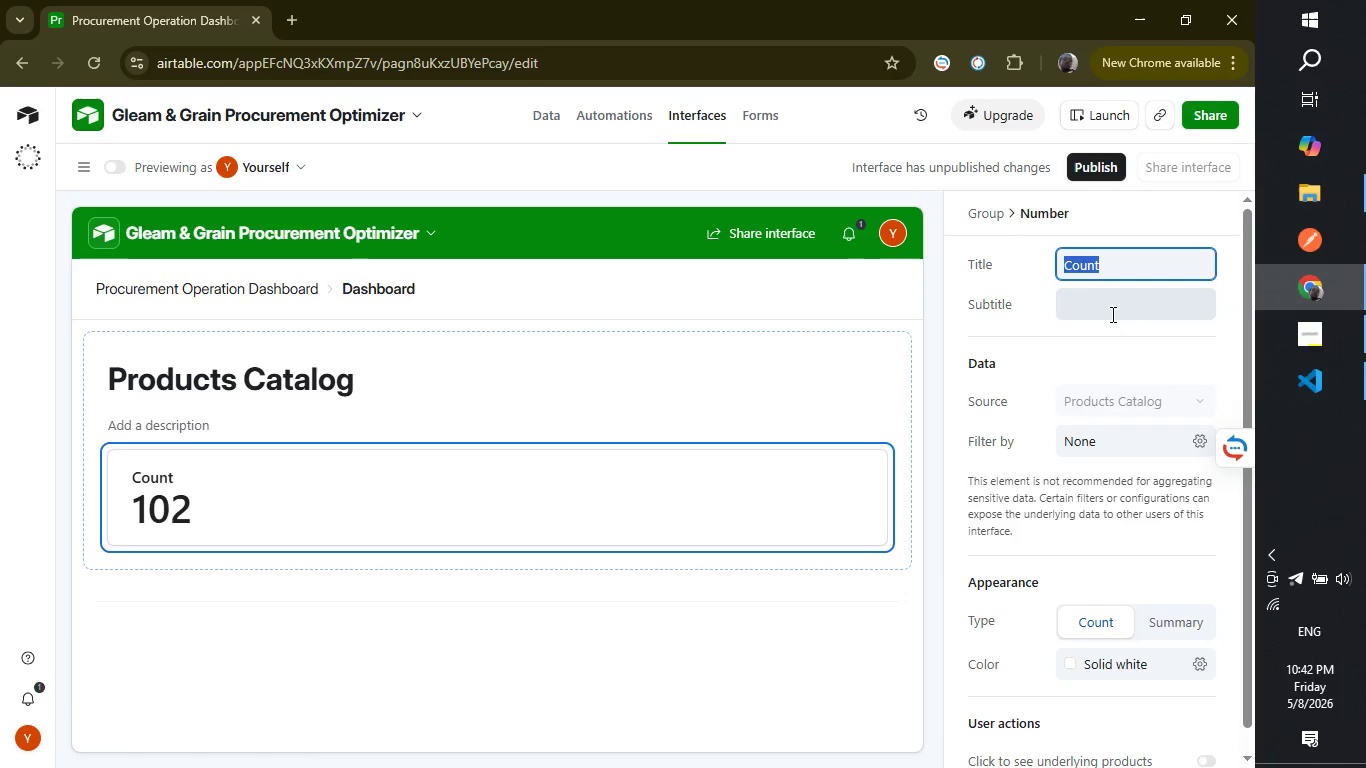 
key(Backspace)
type(Total Catalog Items)
 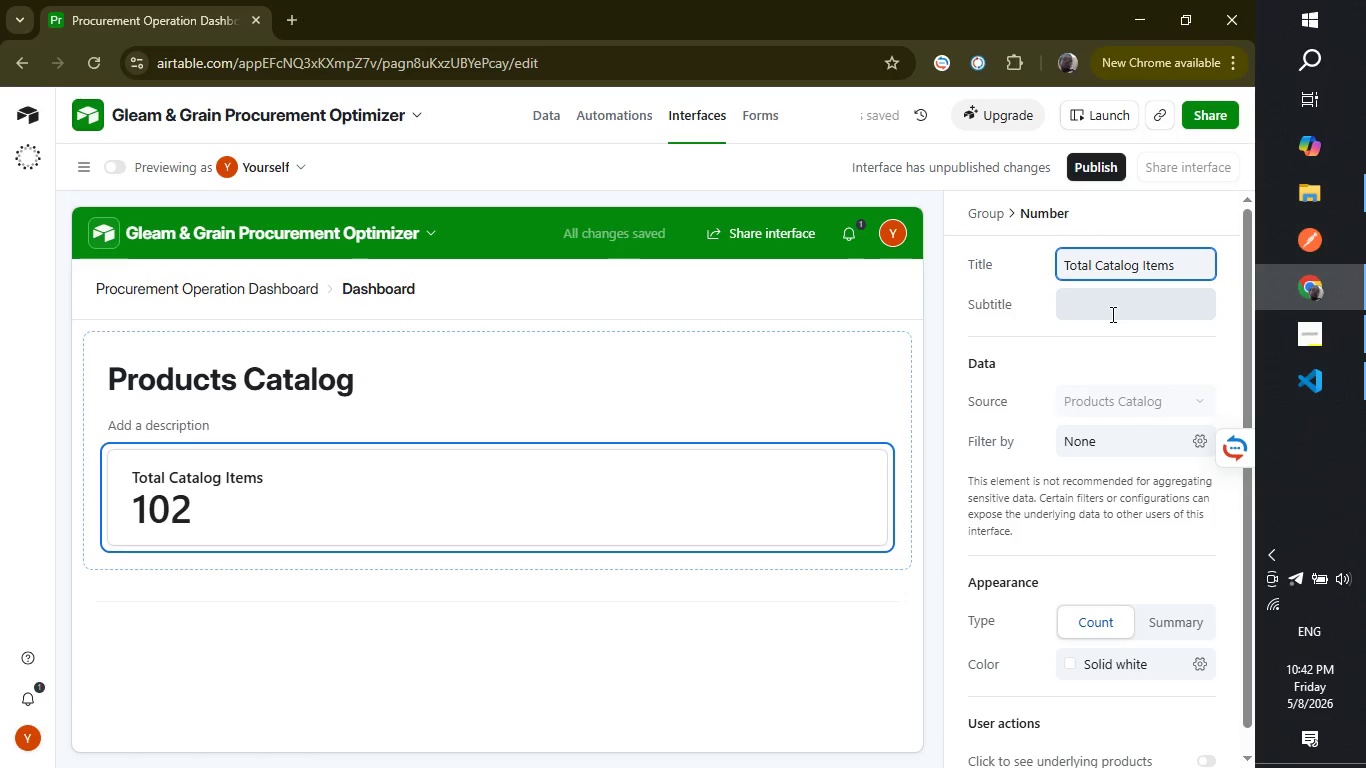 
wait(10.03)
 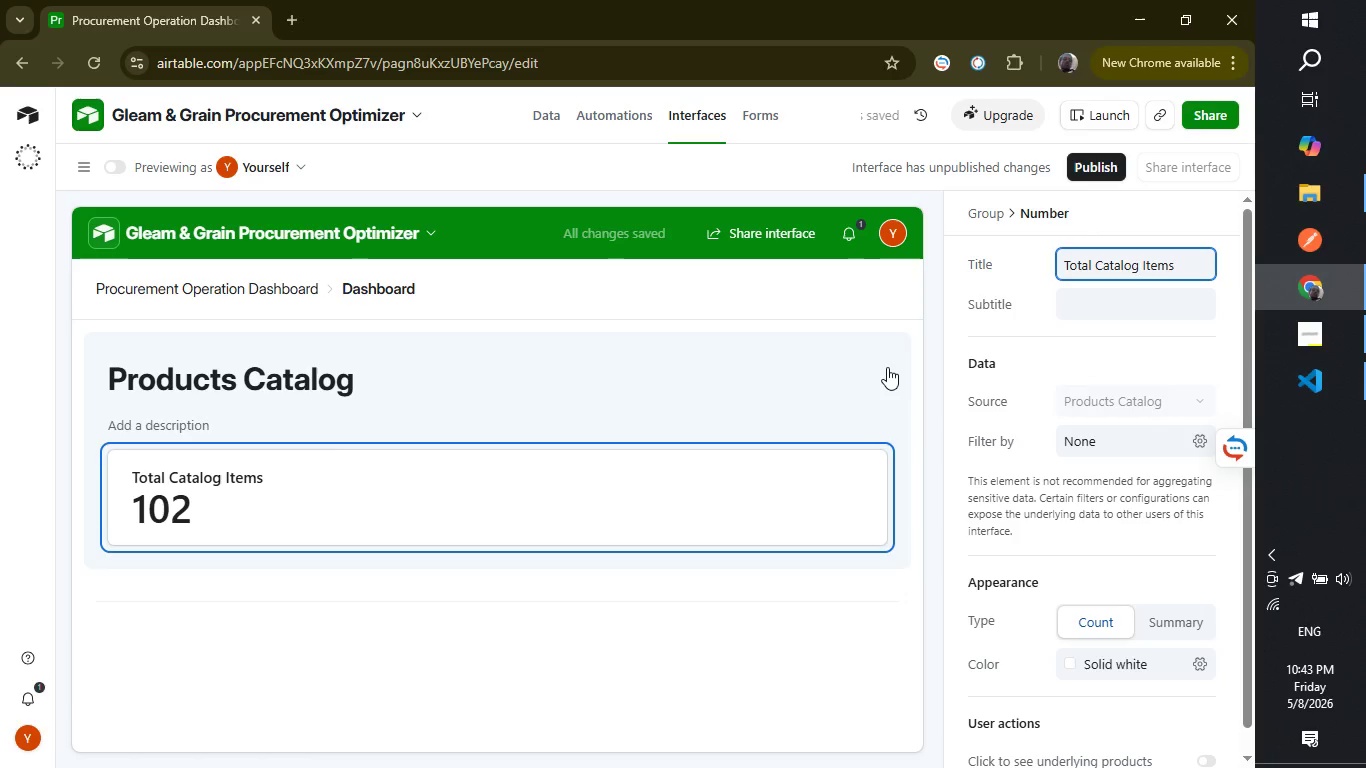 
left_click([1230, 693])
 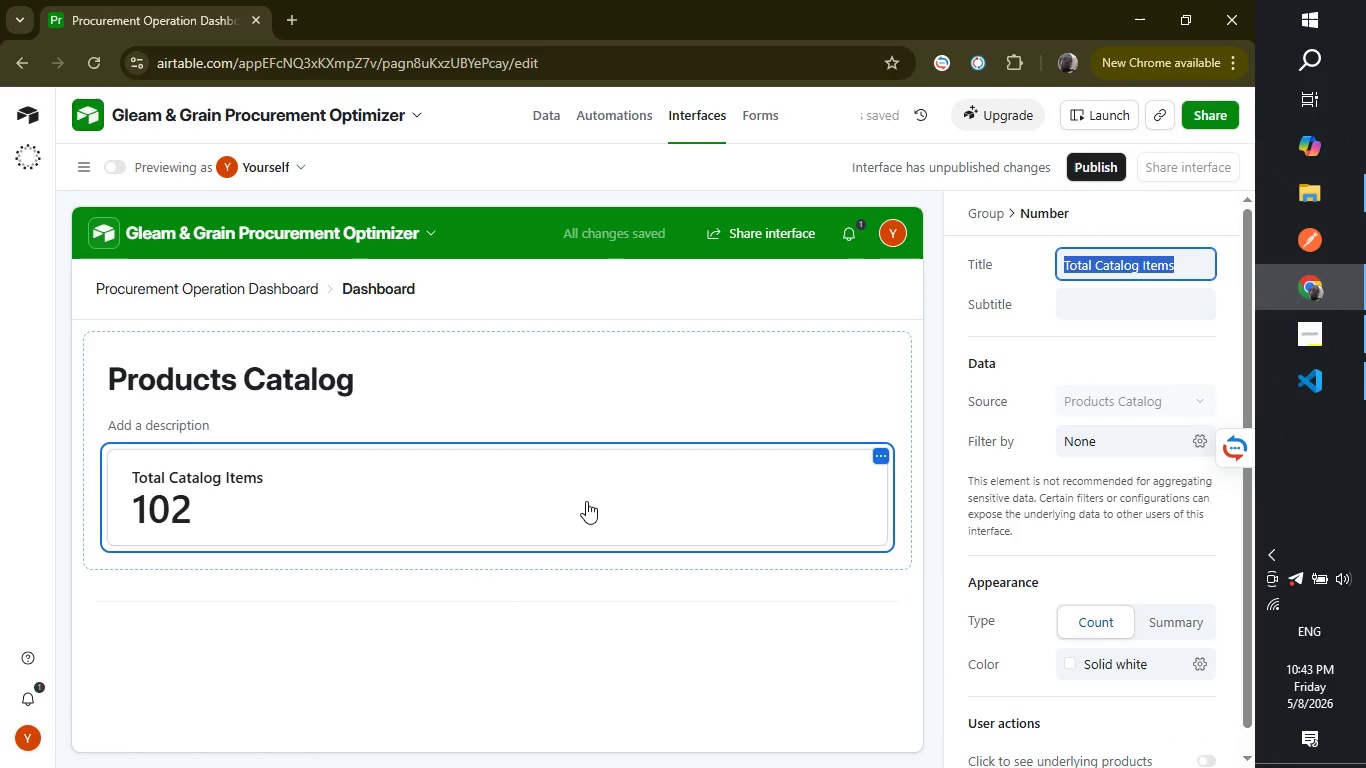 
wait(7.97)
 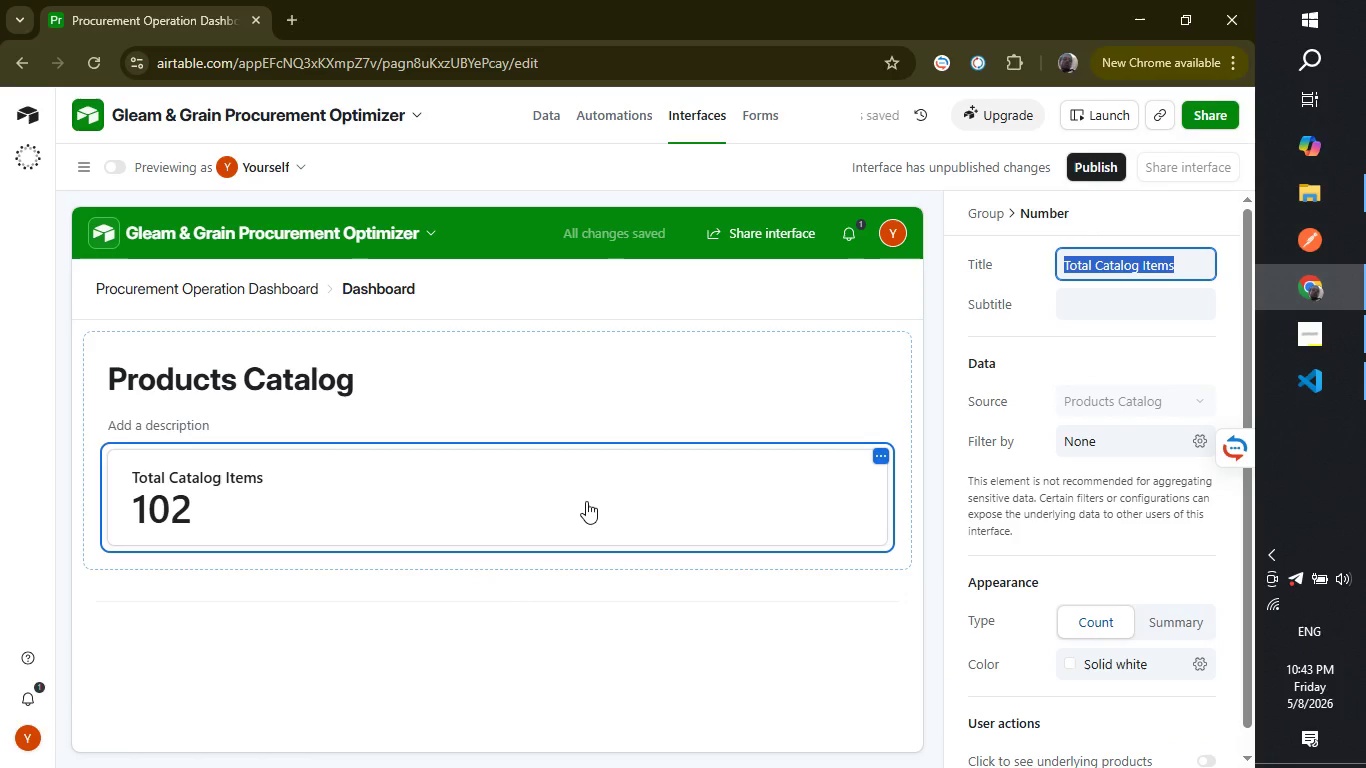 
scroll: coordinate [642, 450], scroll_direction: down, amount: 3.0
 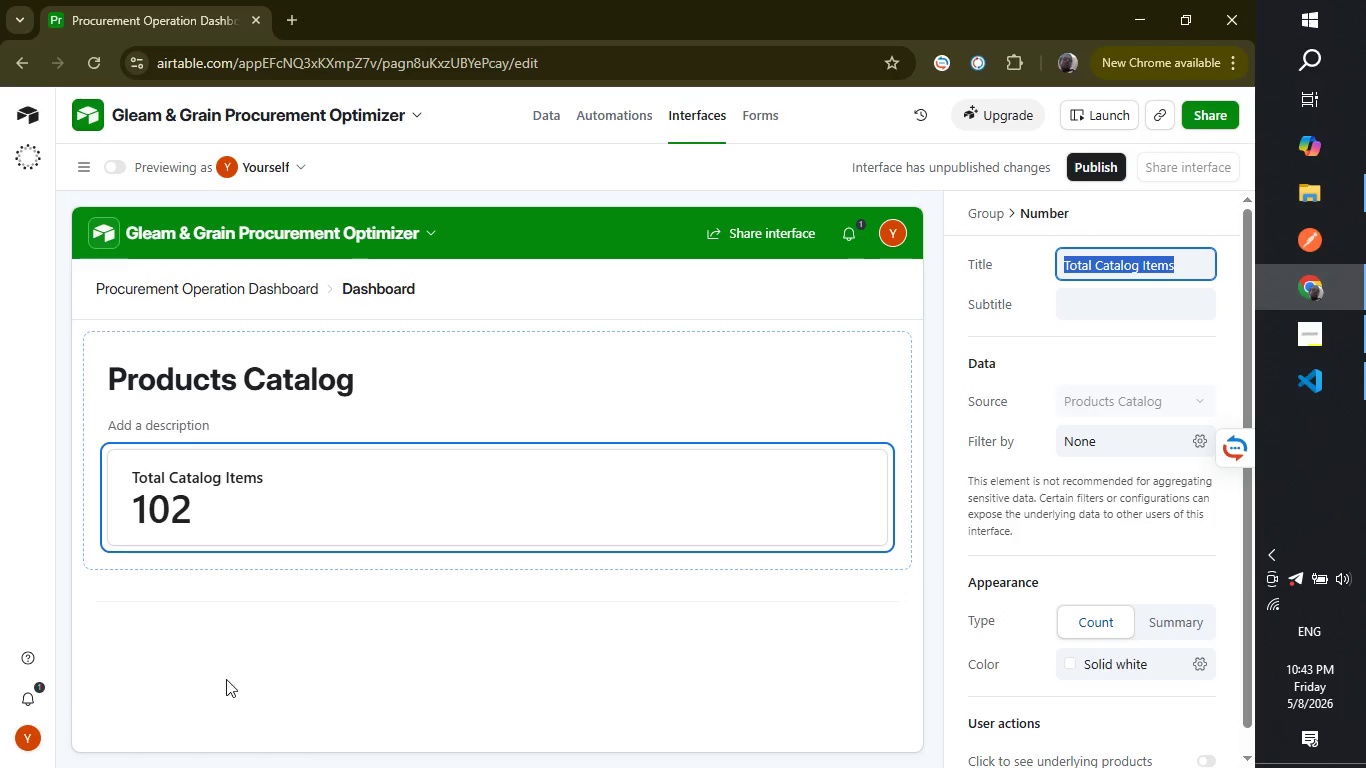 
left_click([240, 659])
 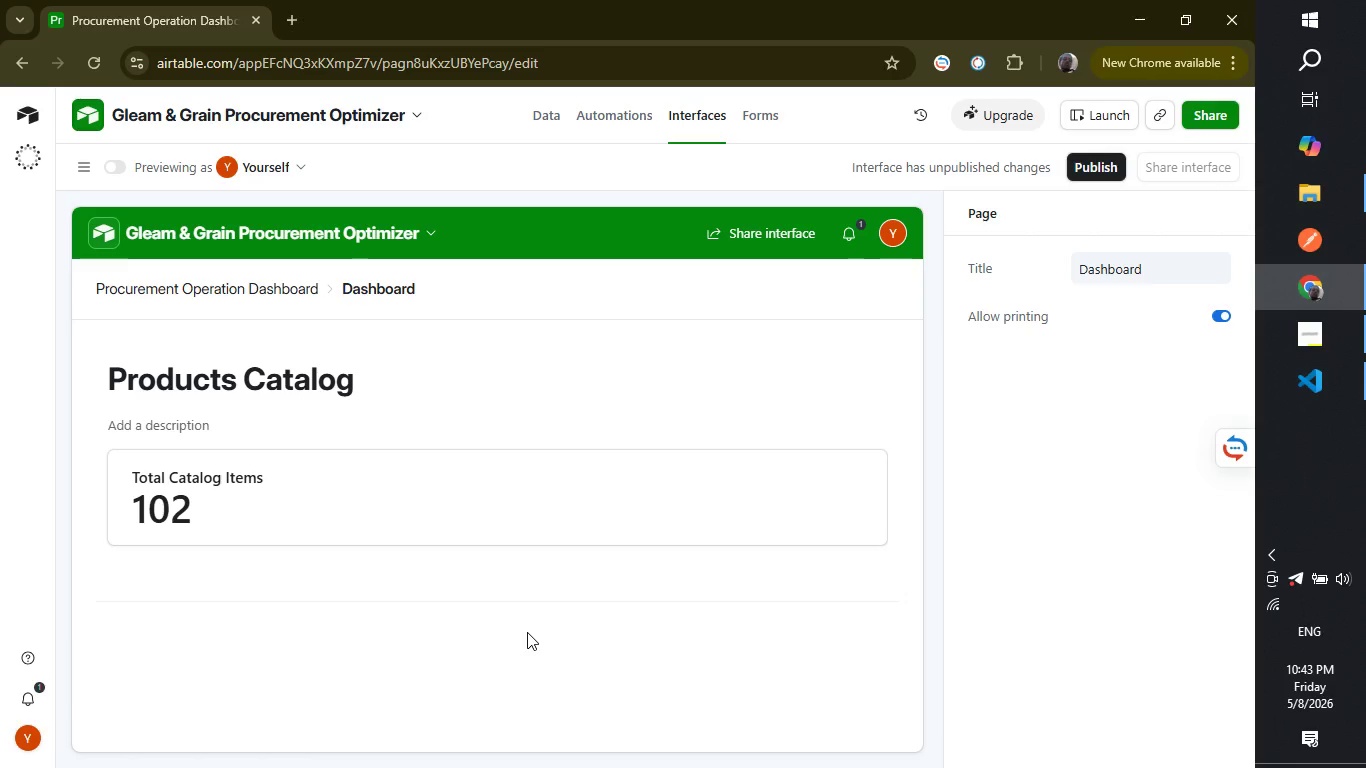 
wait(38.31)
 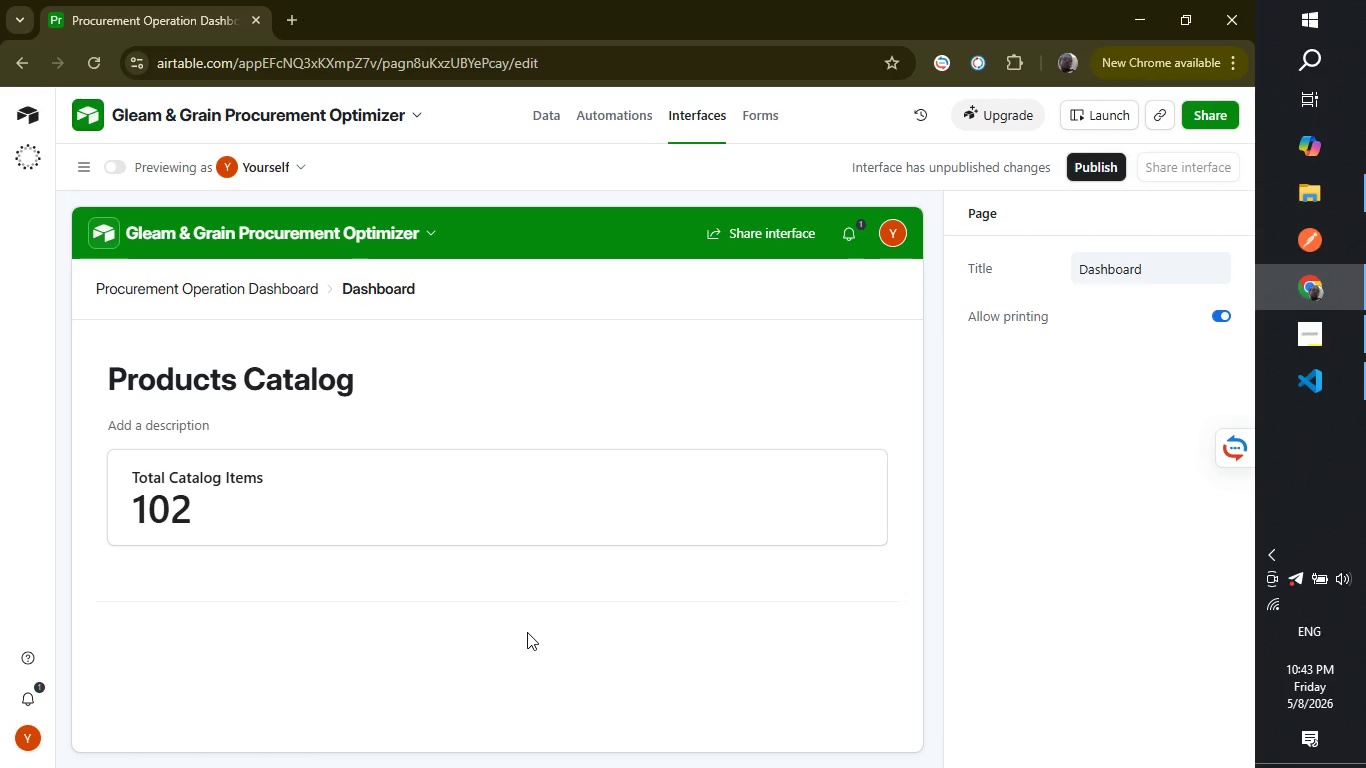 
left_click([483, 603])
 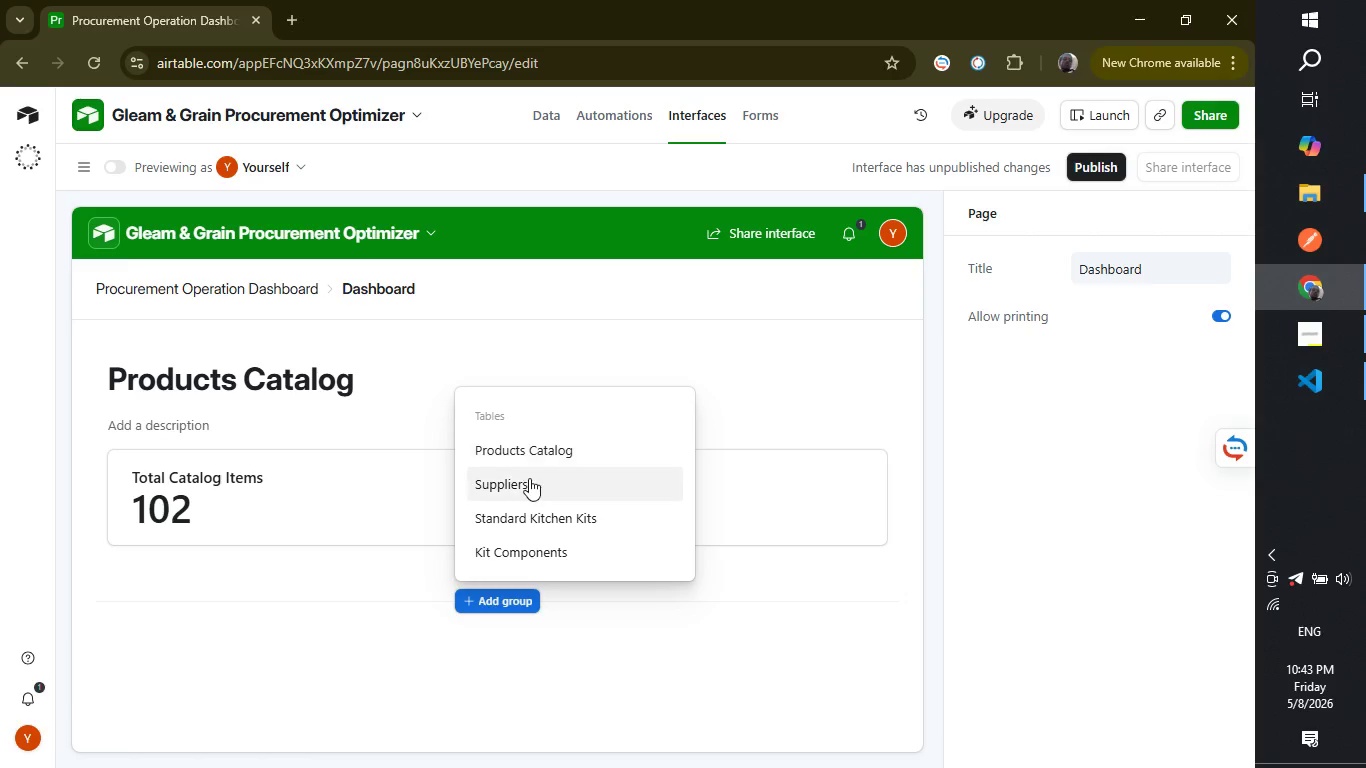 
left_click([529, 493])
 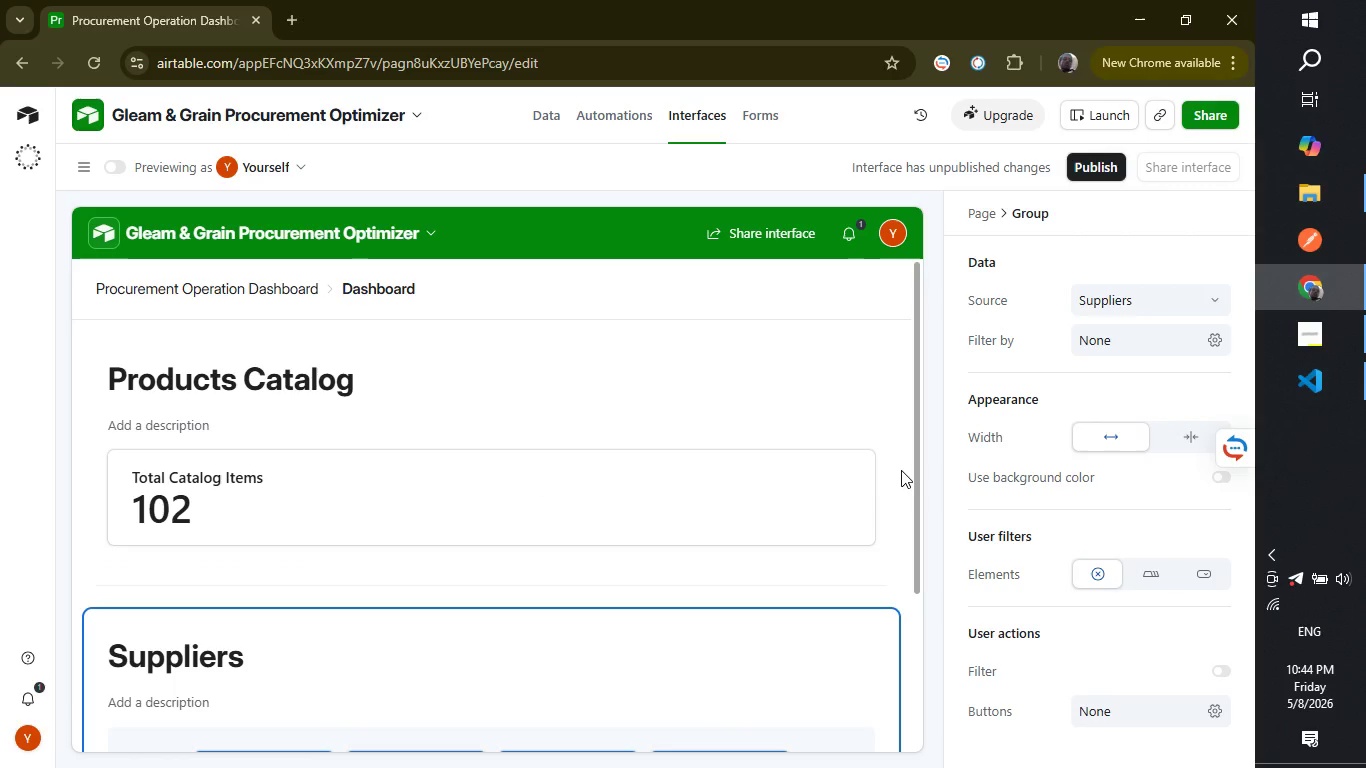 
wait(14.78)
 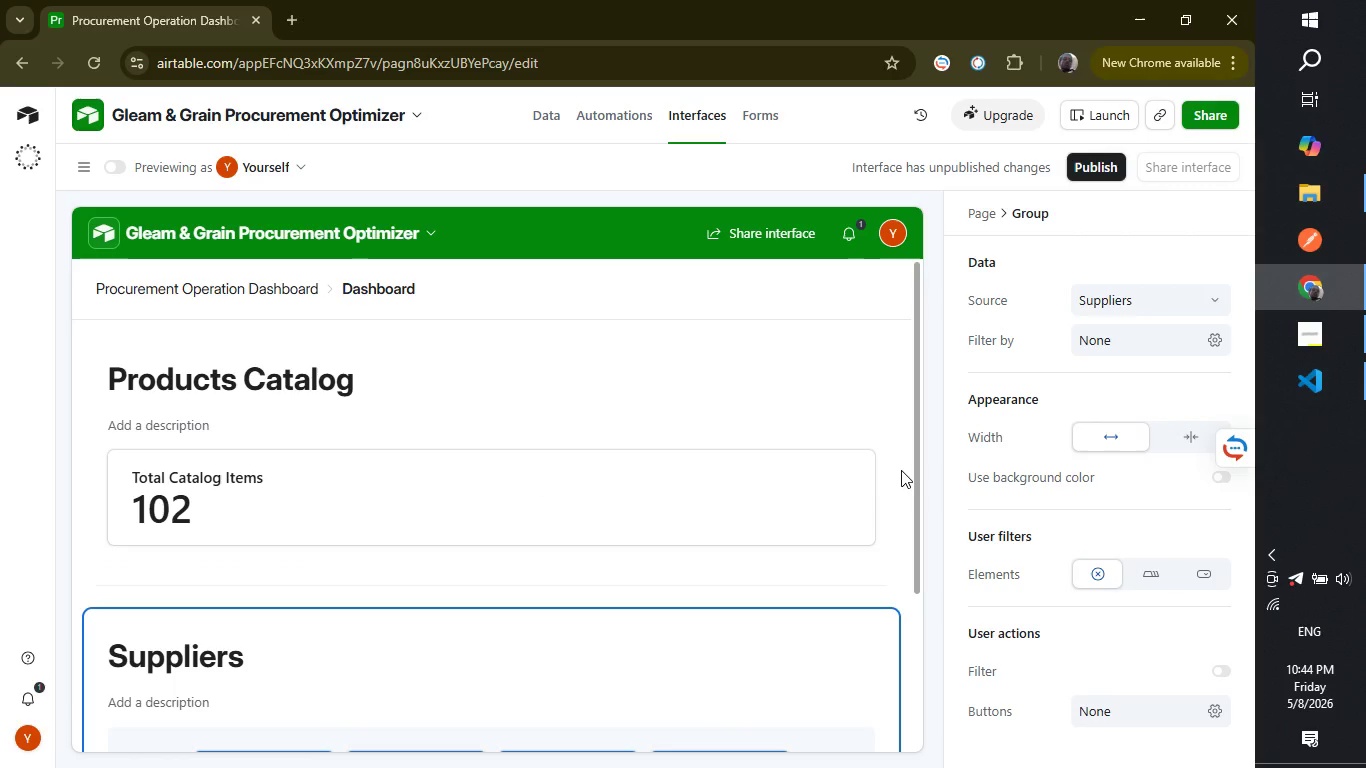 
scroll: coordinate [989, 588], scroll_direction: down, amount: 11.0
 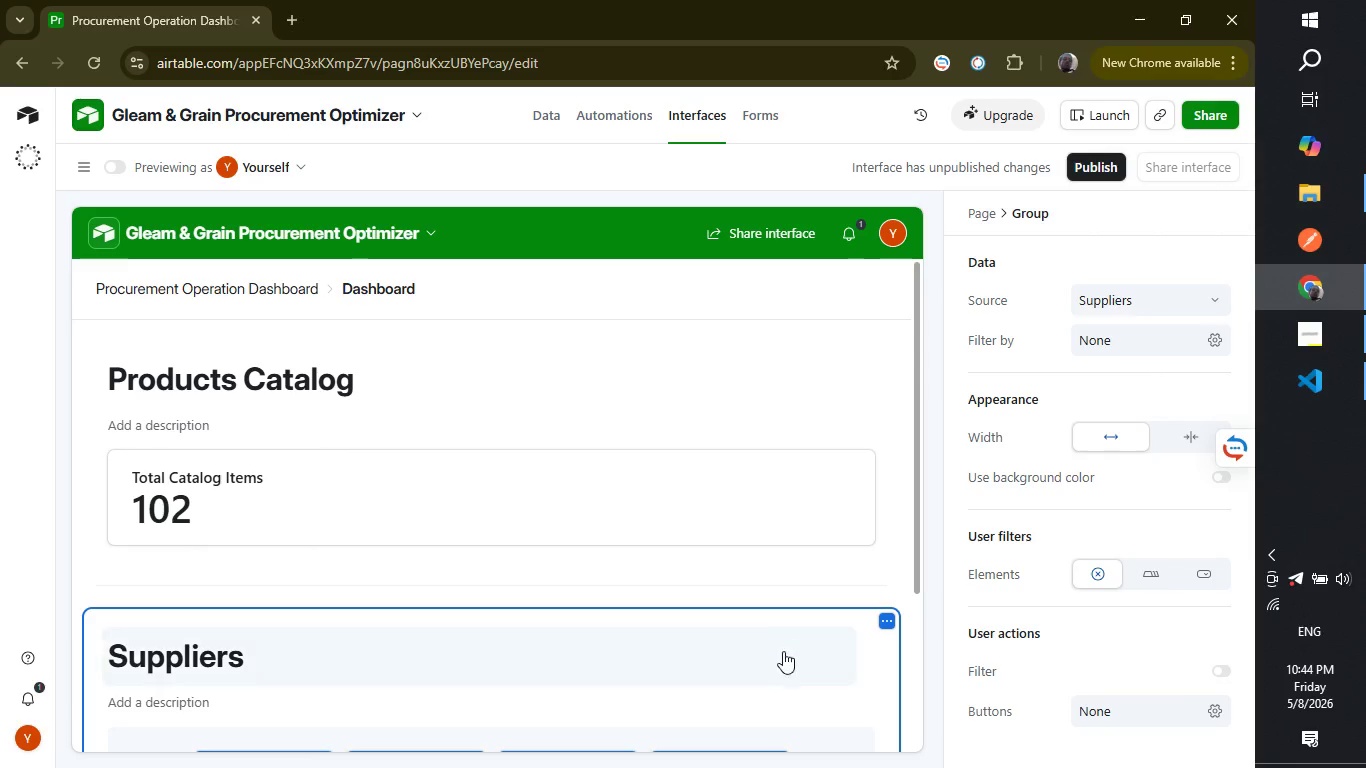 
left_click([768, 657])
 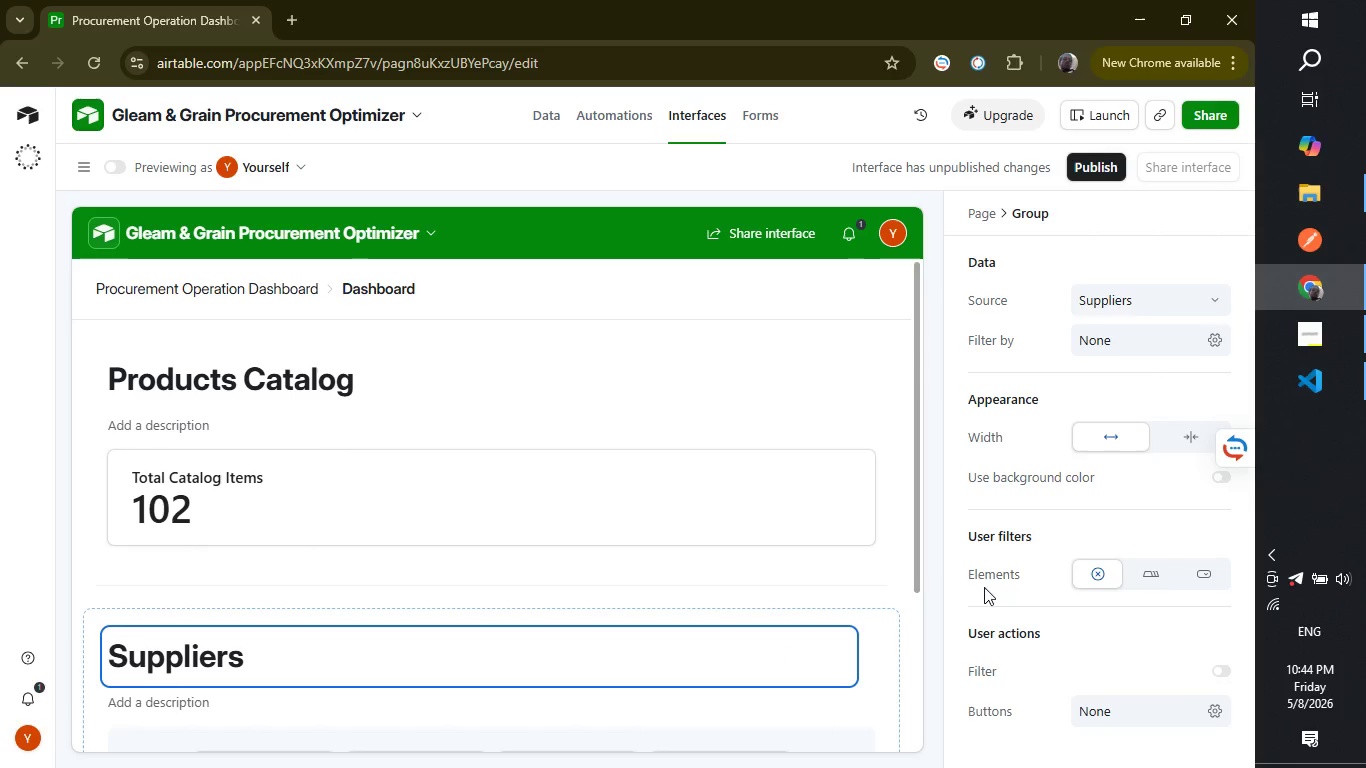 
scroll: coordinate [1025, 582], scroll_direction: down, amount: 3.0
 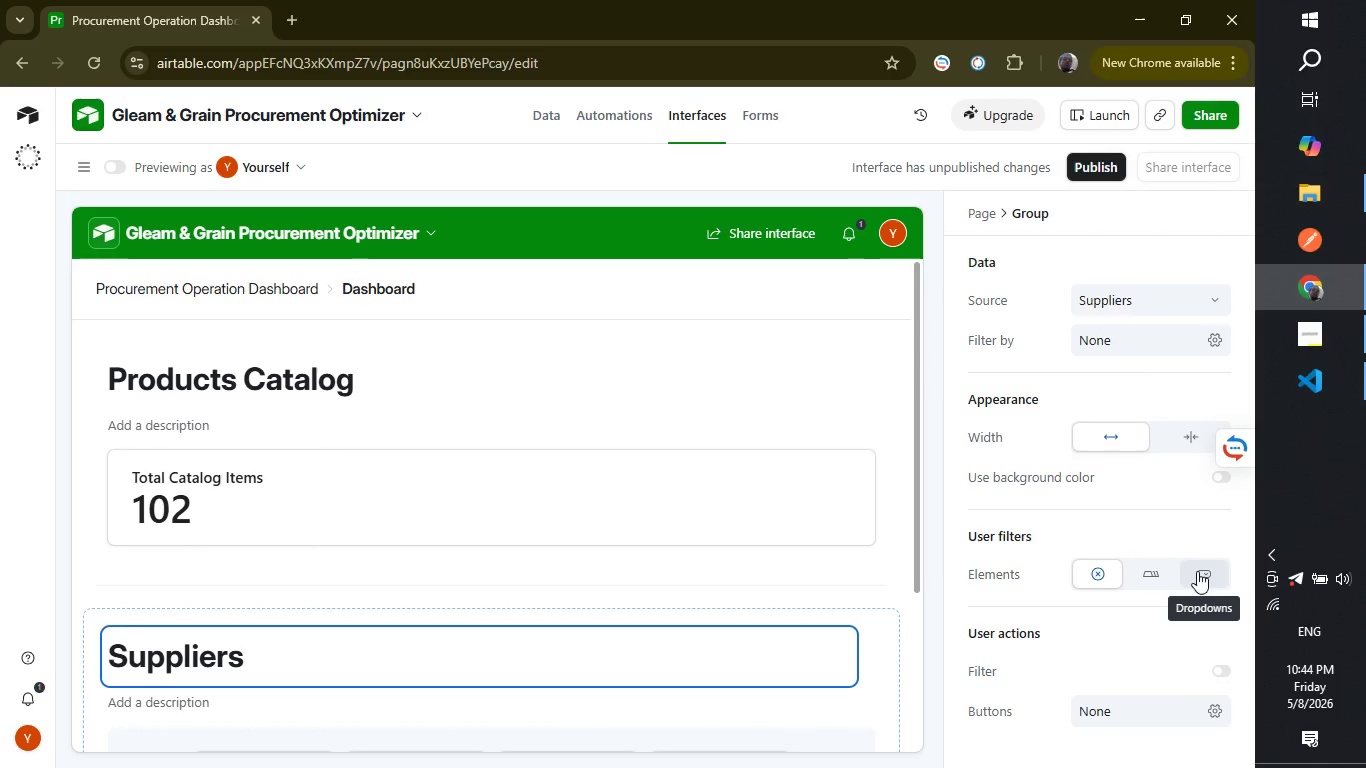 
wait(6.21)
 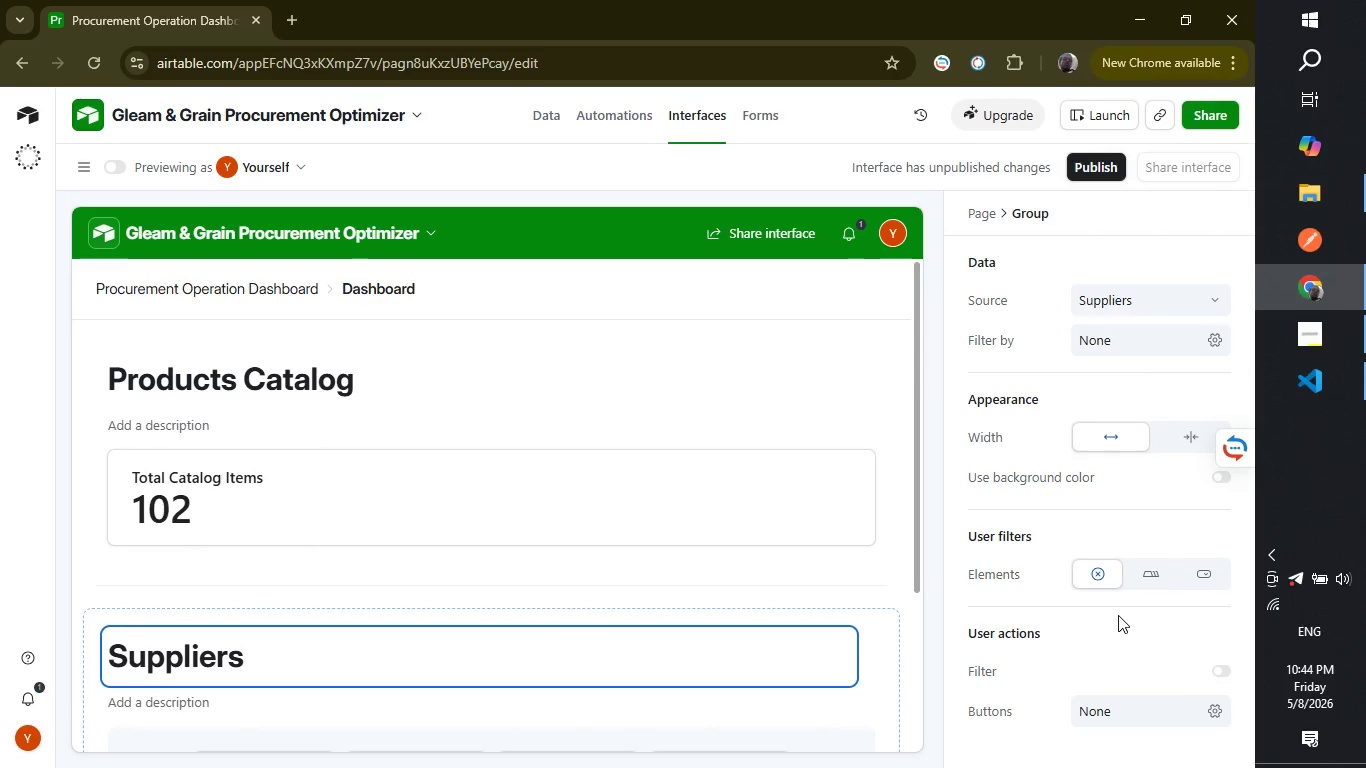 
left_click([1161, 576])
 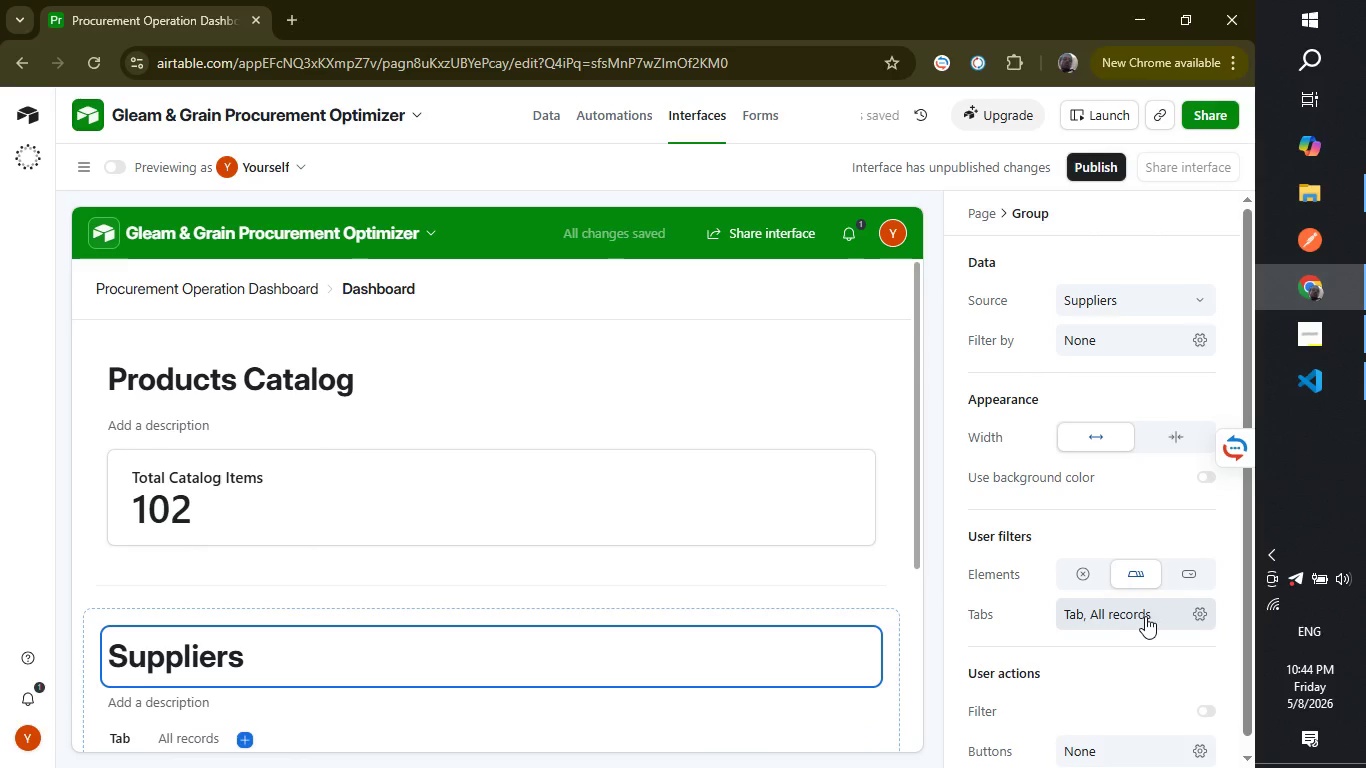 
left_click([1148, 616])
 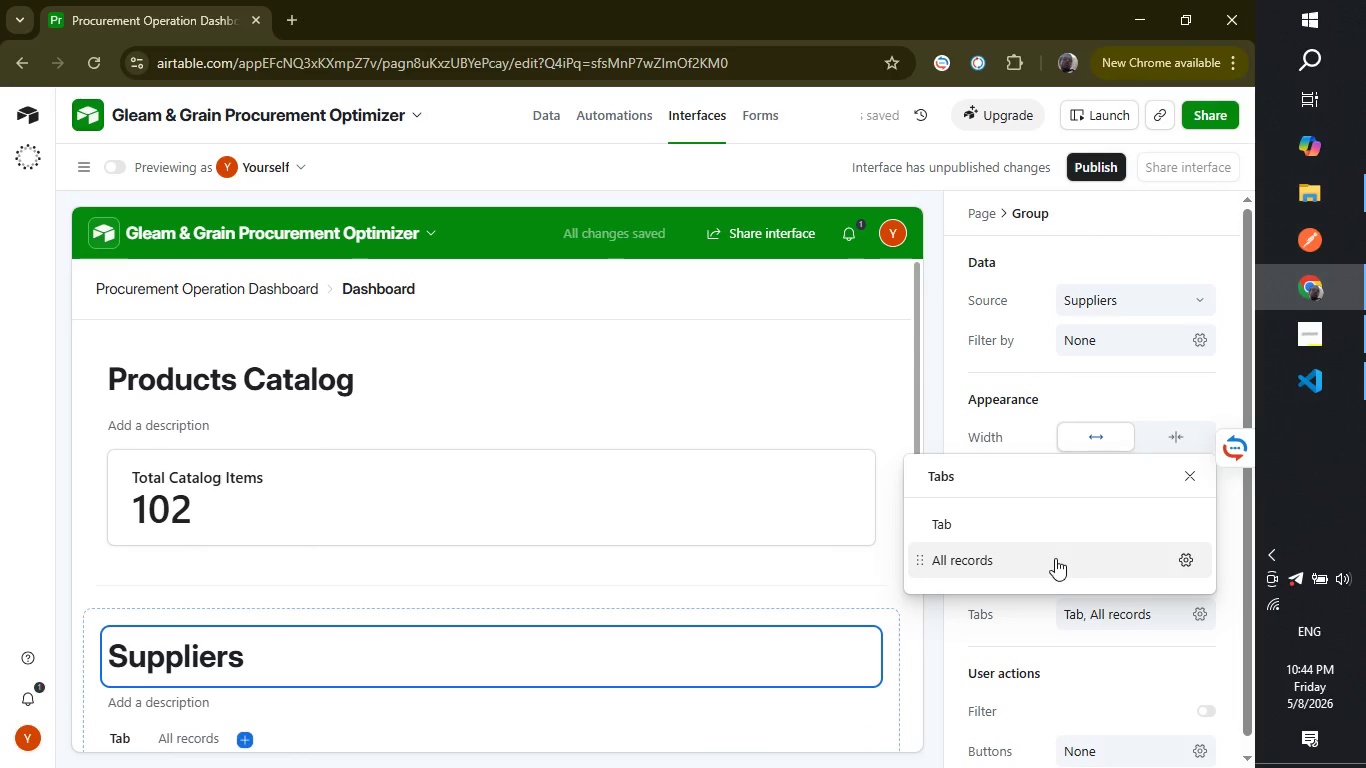 
left_click([1183, 558])
 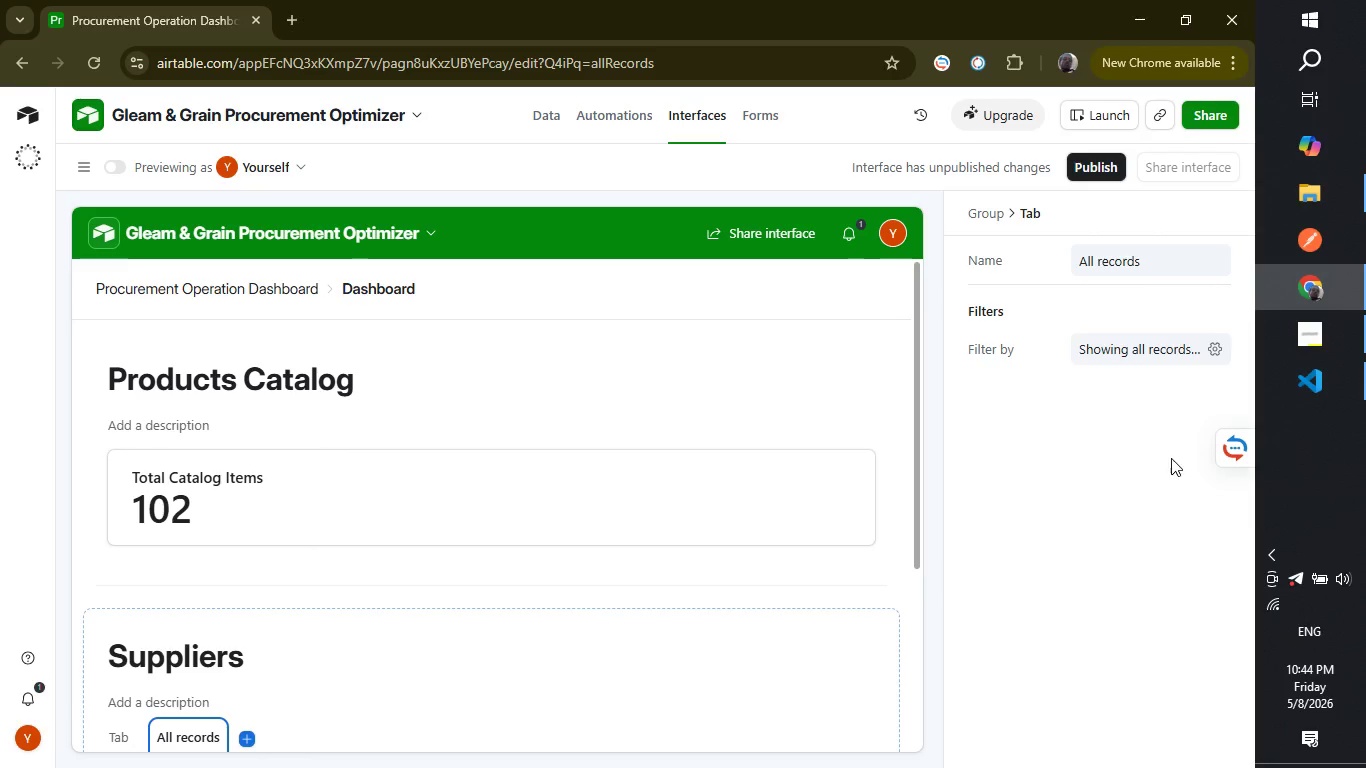 
left_click([1196, 352])
 